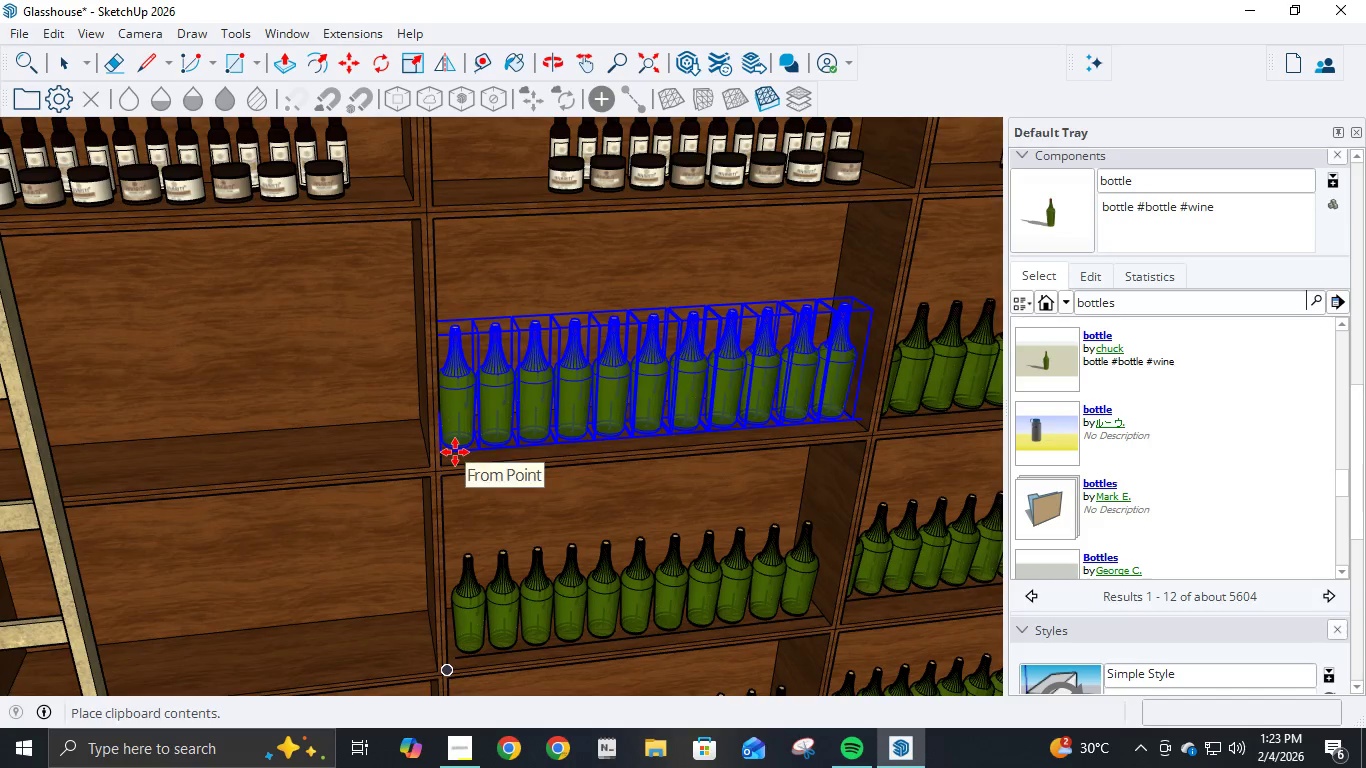 
left_click([455, 452])
 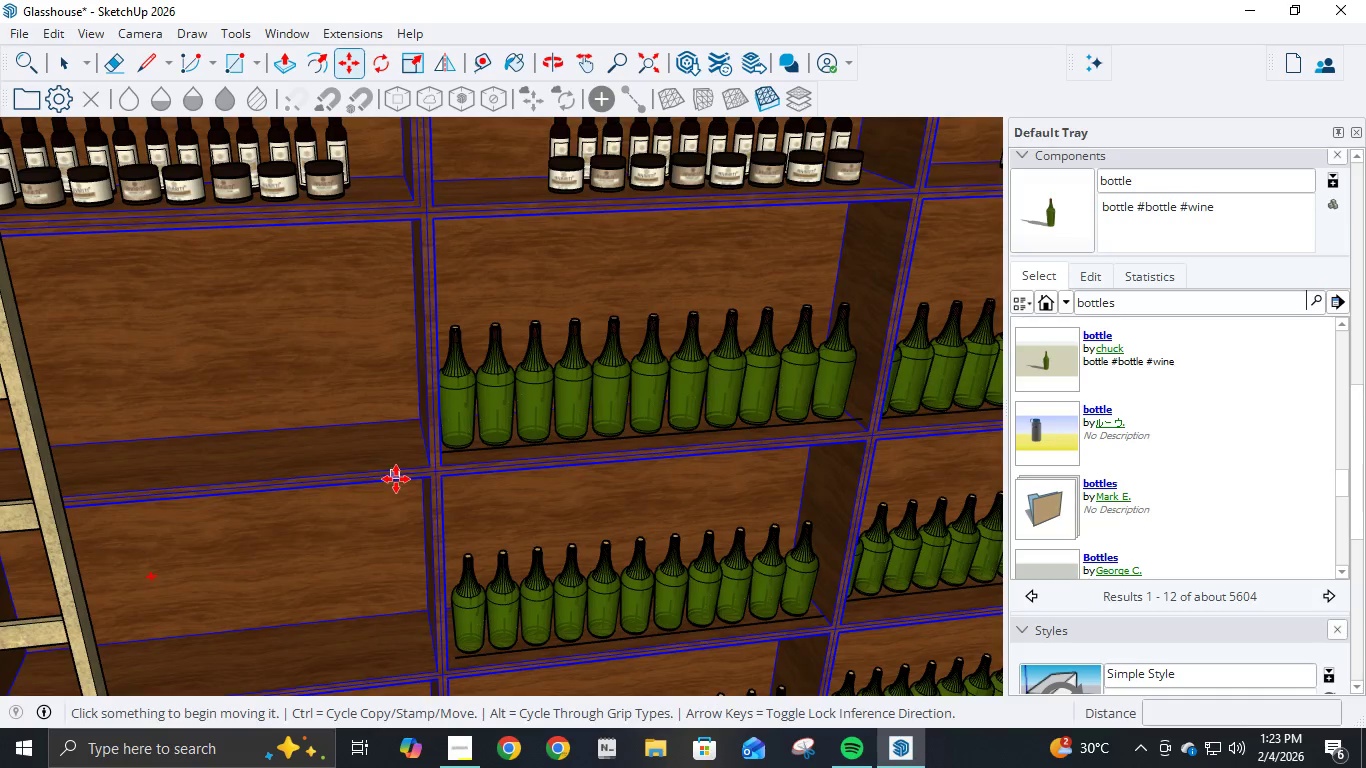 
key(Control+V)
 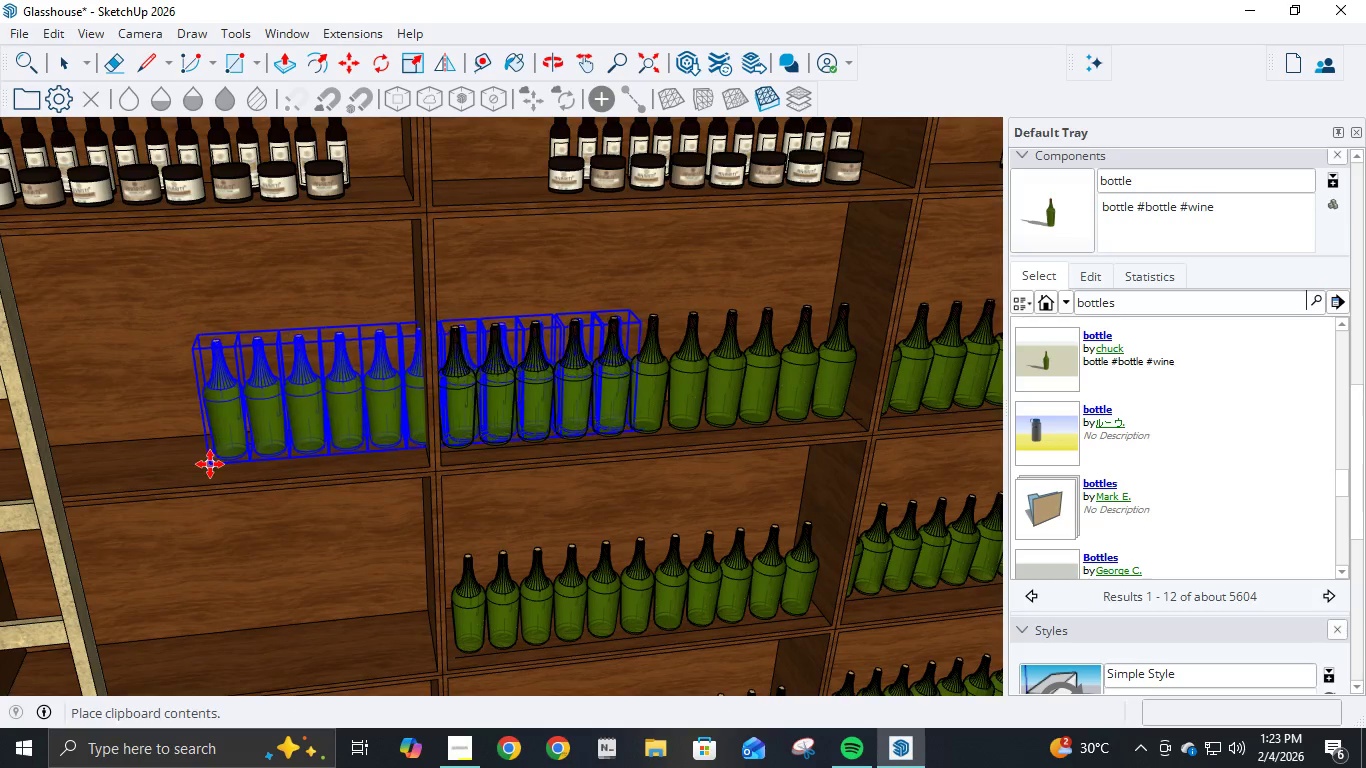 
hold_key(key=ShiftLeft, duration=0.84)
 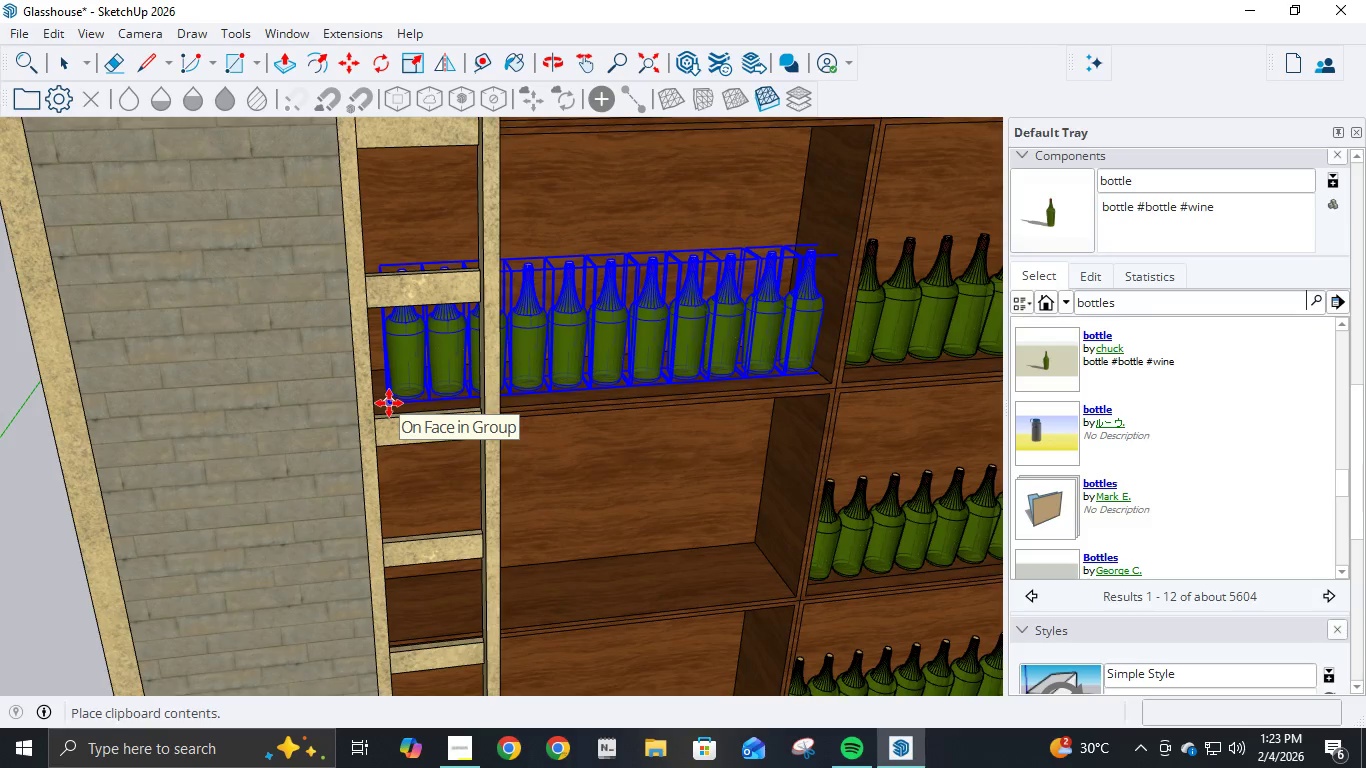 
left_click([383, 403])
 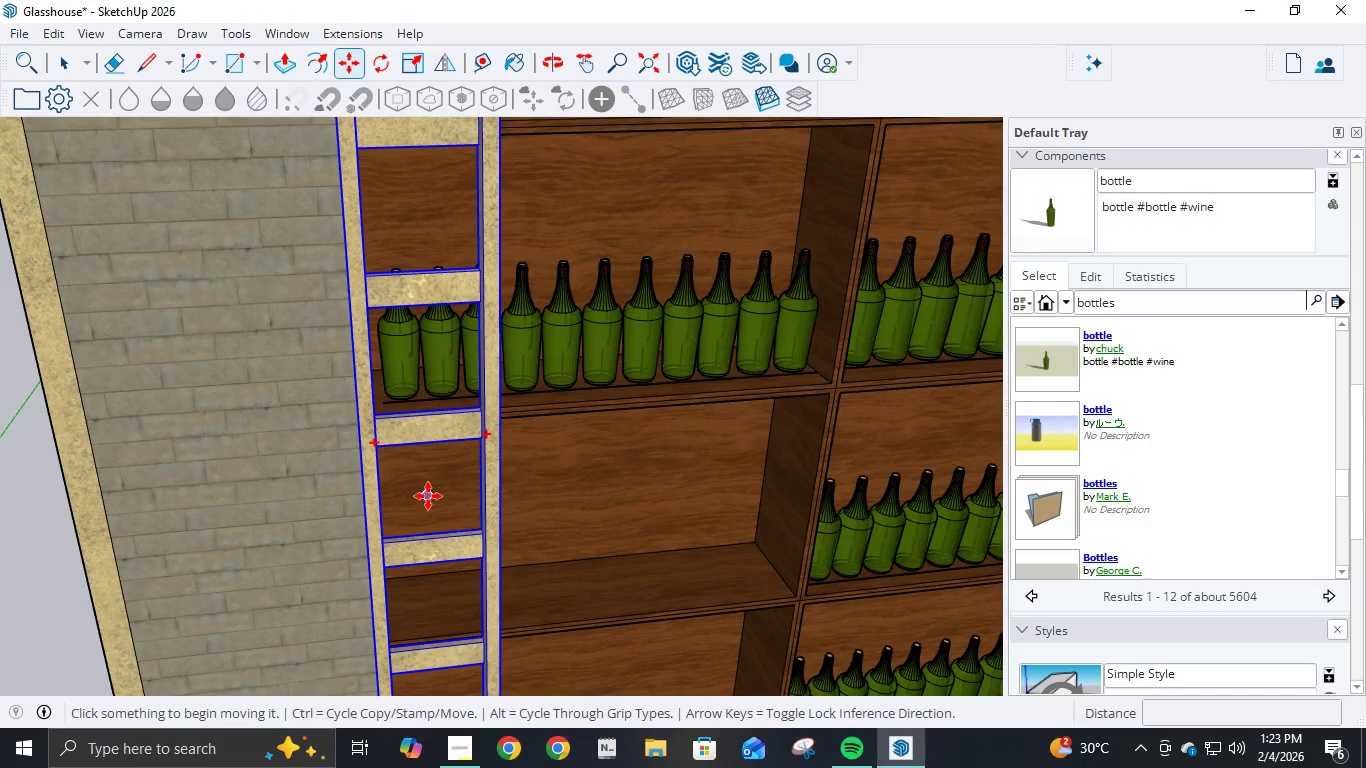 
key(Control+V)
 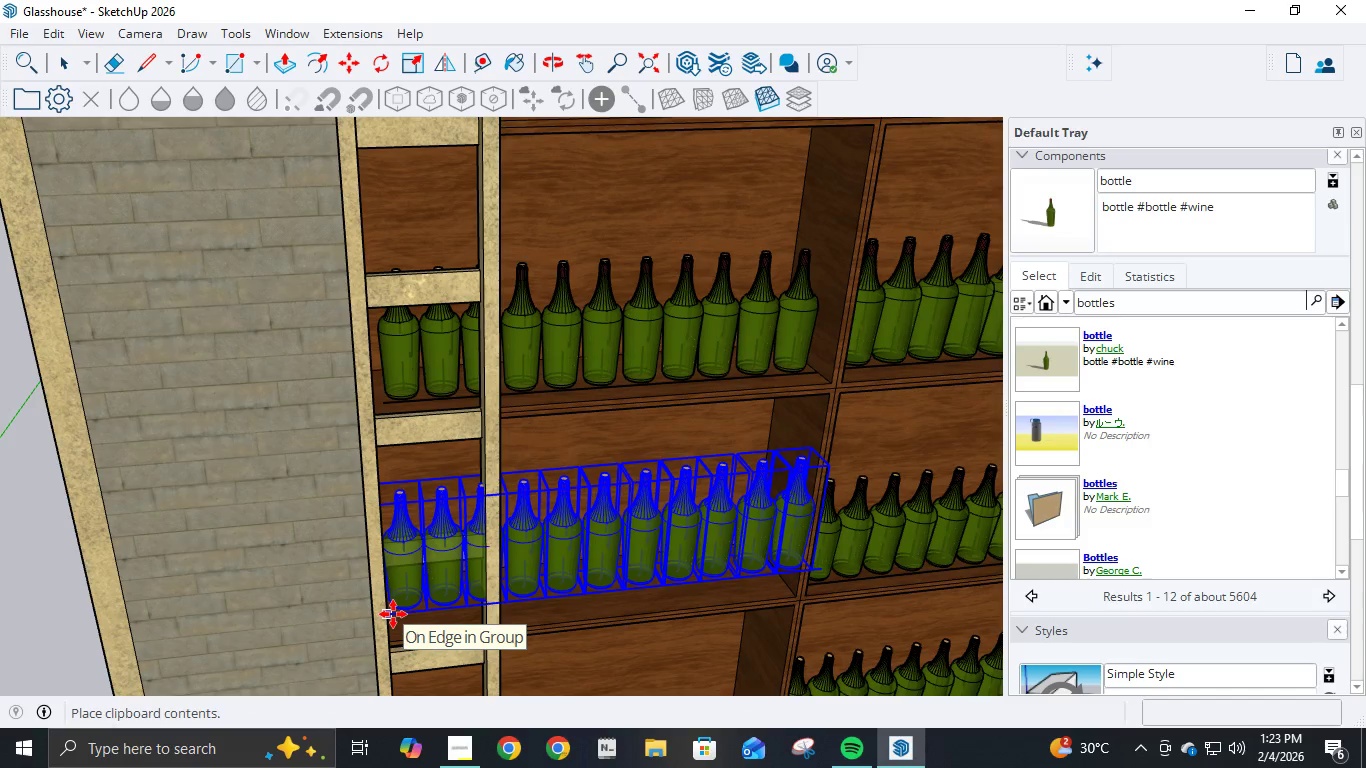 
scroll: coordinate [395, 623], scroll_direction: up, amount: 3.0
 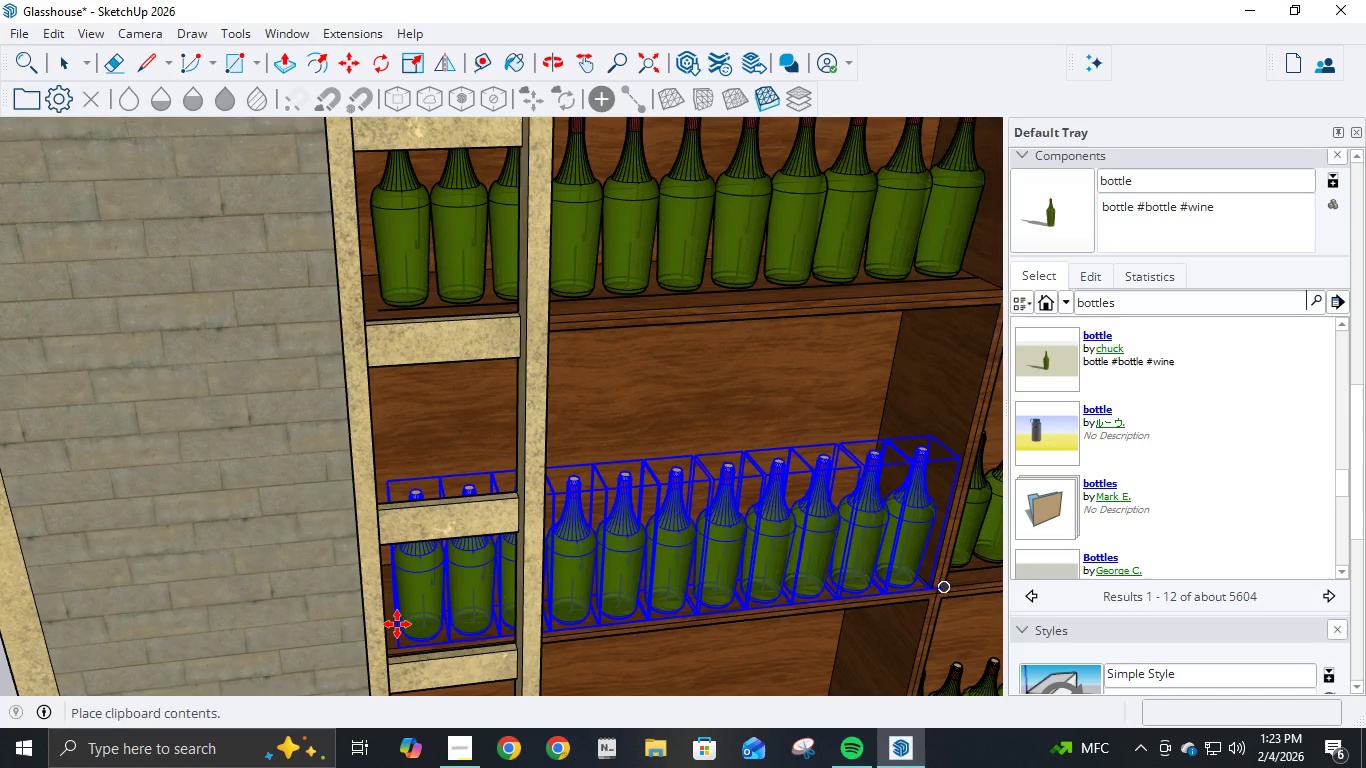 
hold_key(key=ShiftLeft, duration=1.05)
 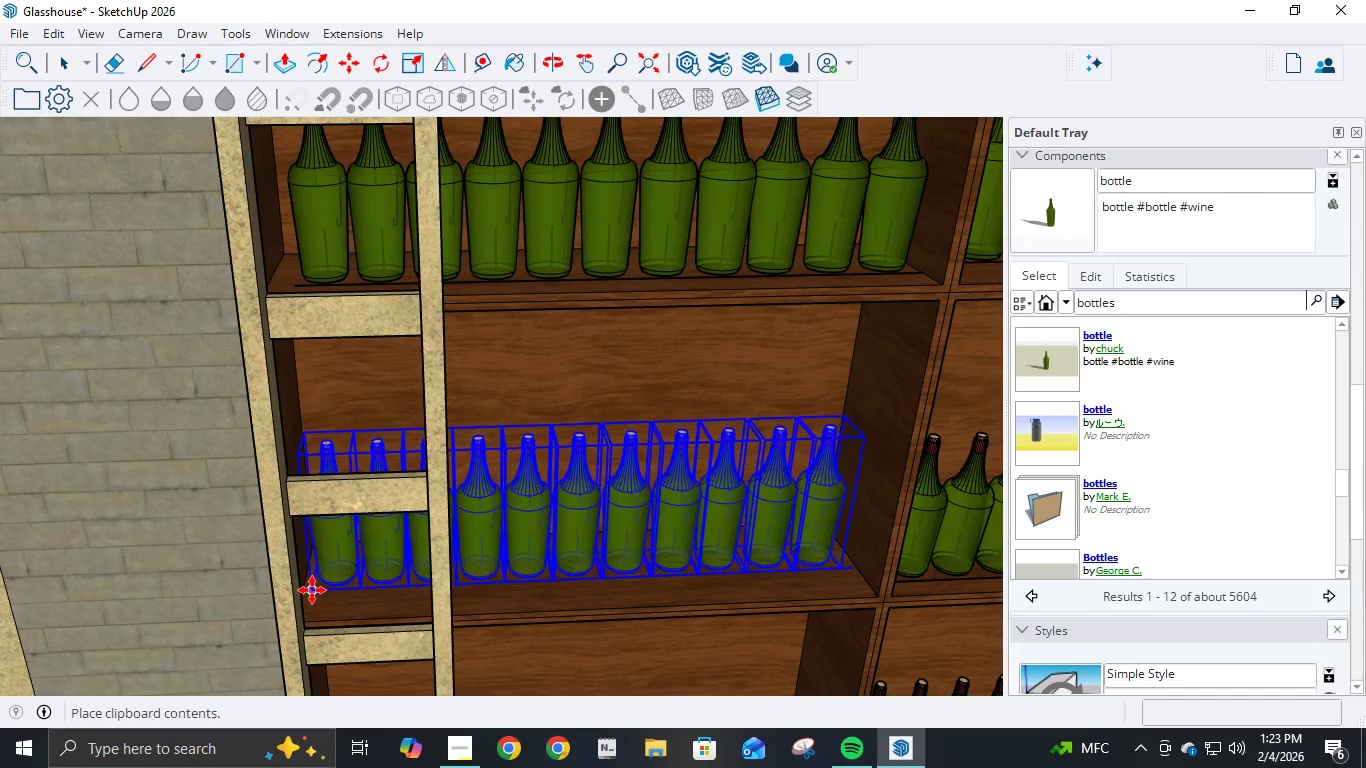 
left_click([312, 590])
 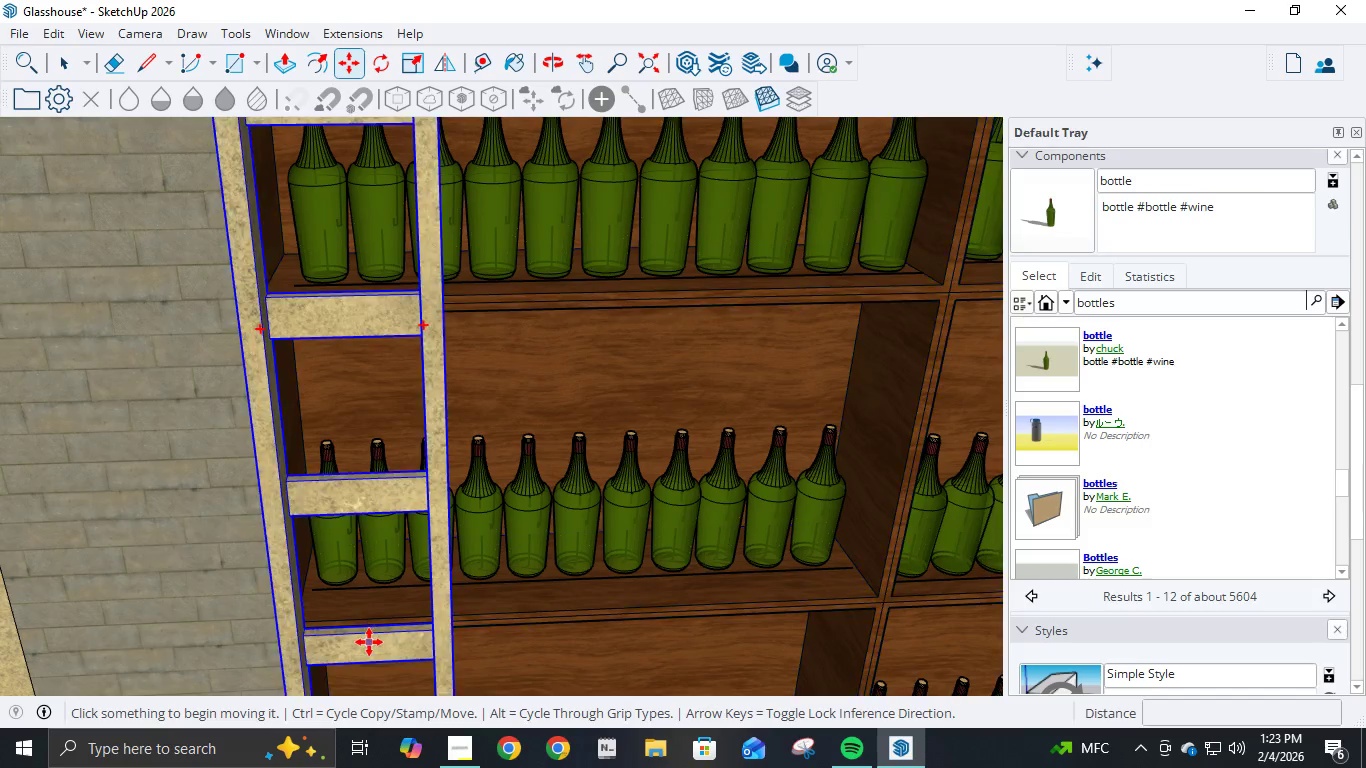 
hold_key(key=ShiftLeft, duration=0.77)
 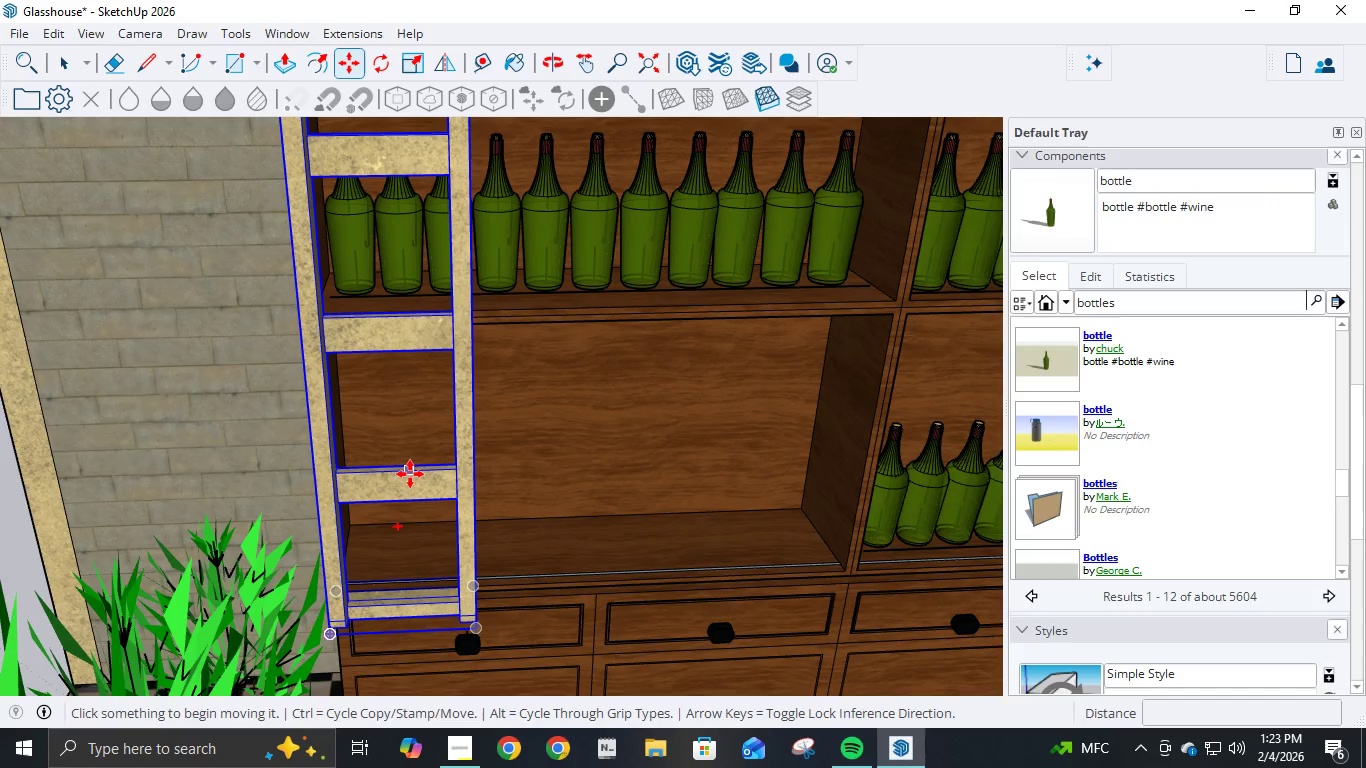 
key(Control+V)
 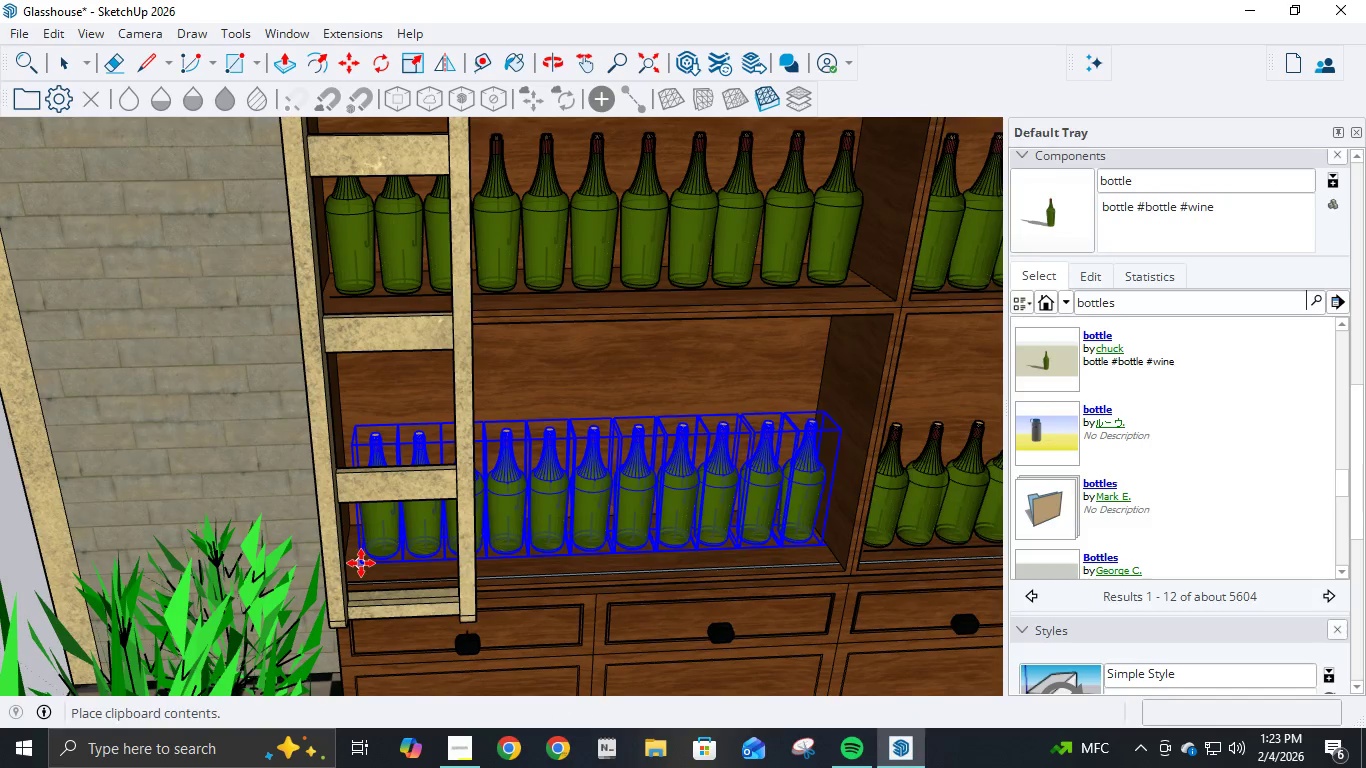 
left_click([358, 565])
 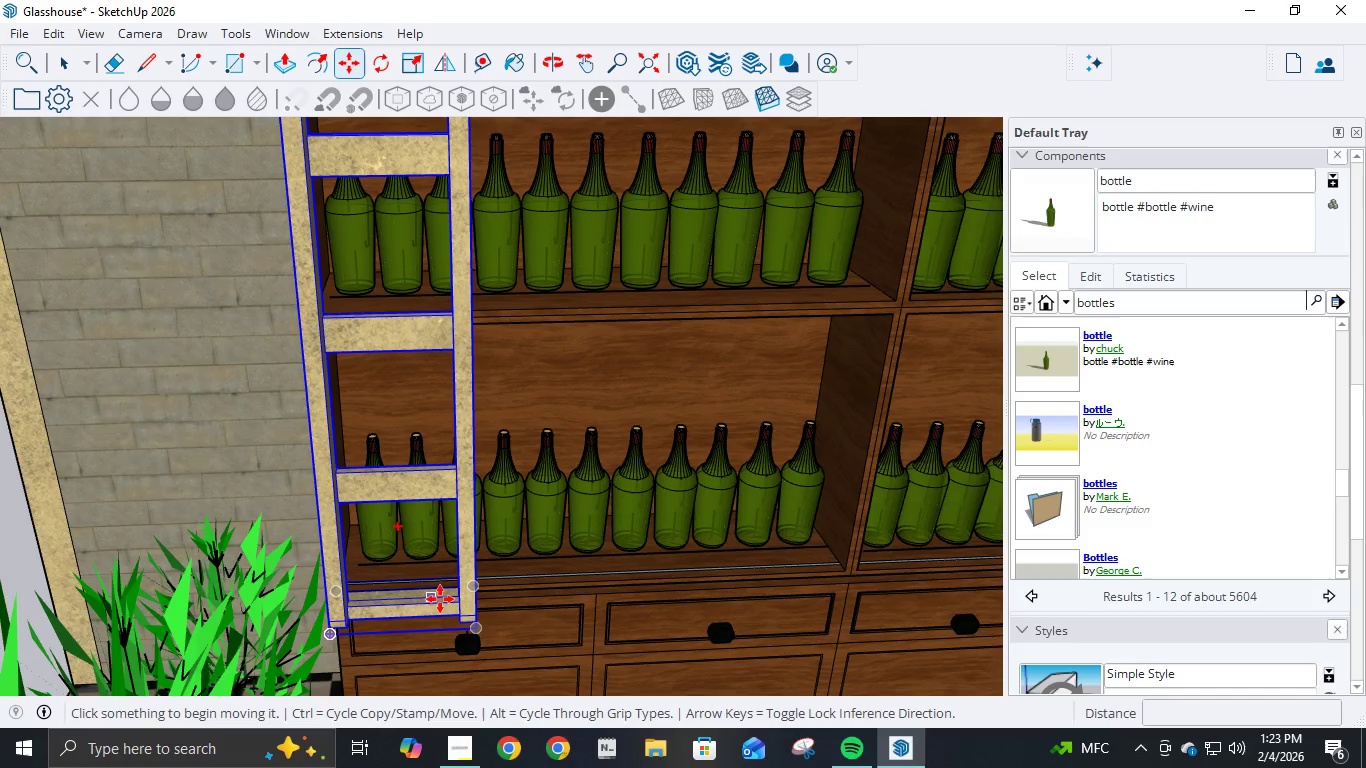 
key(E)
 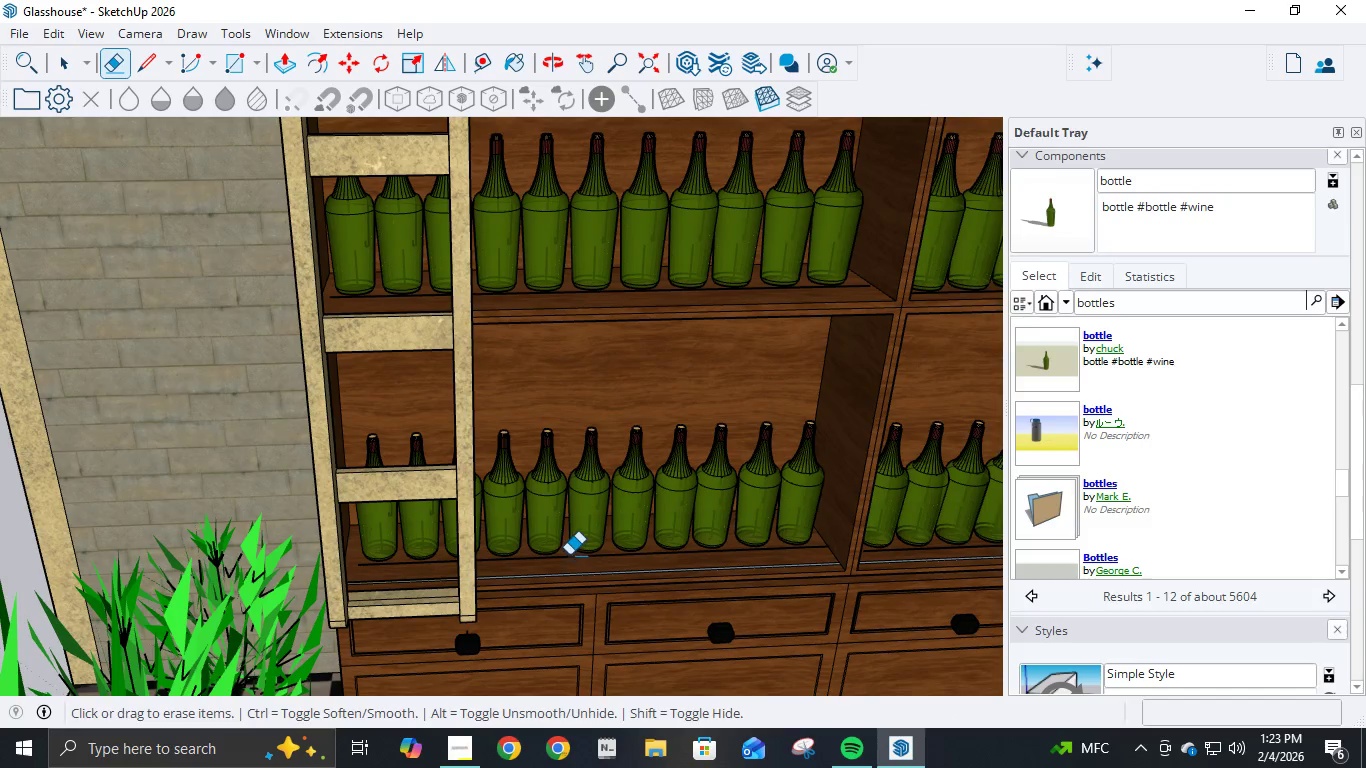 
left_click([567, 555])
 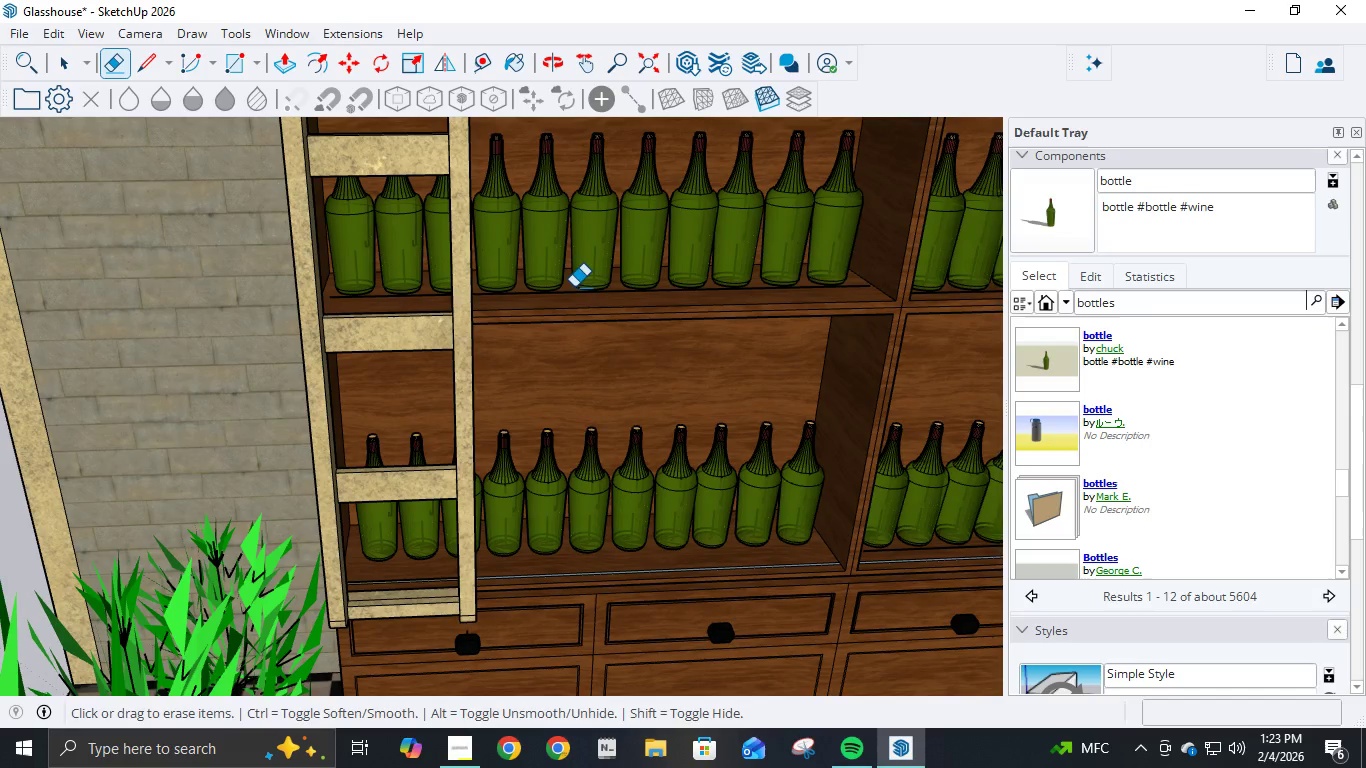 
left_click([571, 291])
 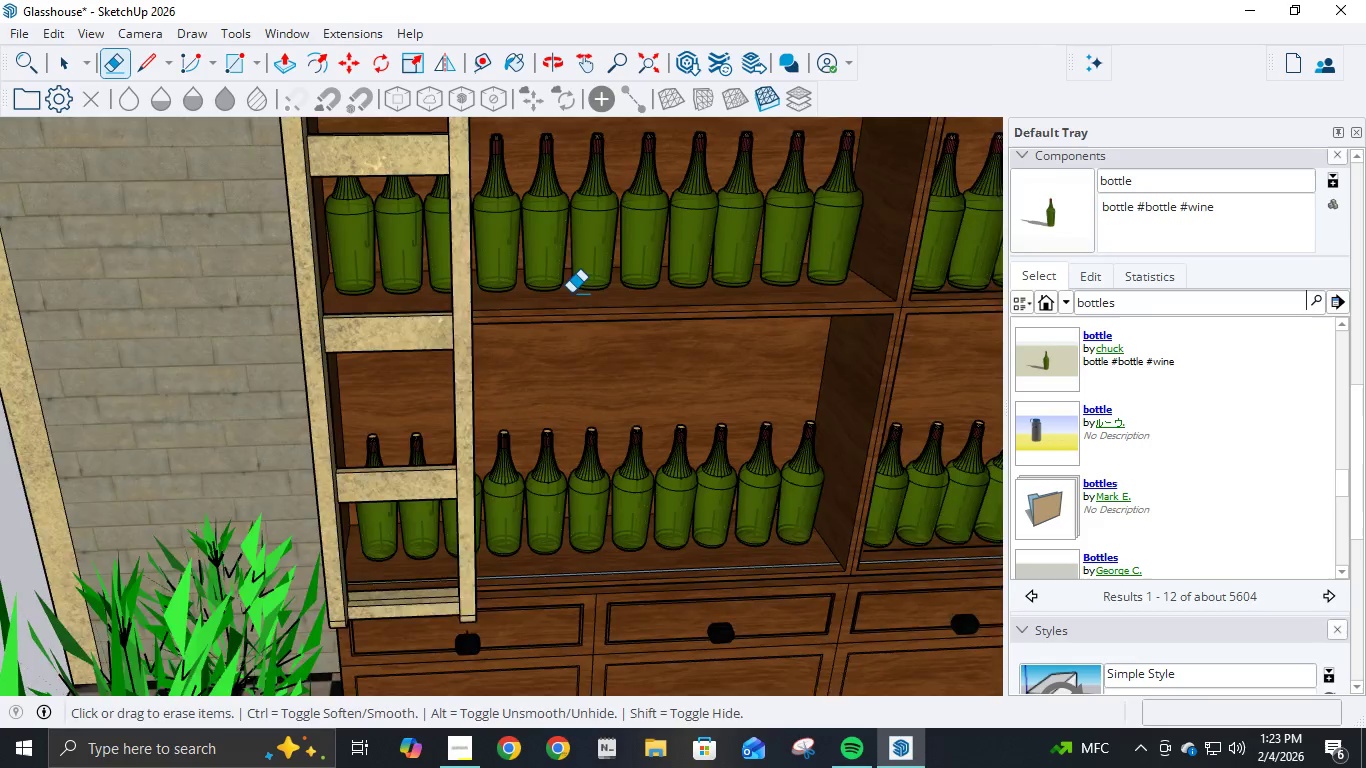 
scroll: coordinate [722, 289], scroll_direction: down, amount: 6.0
 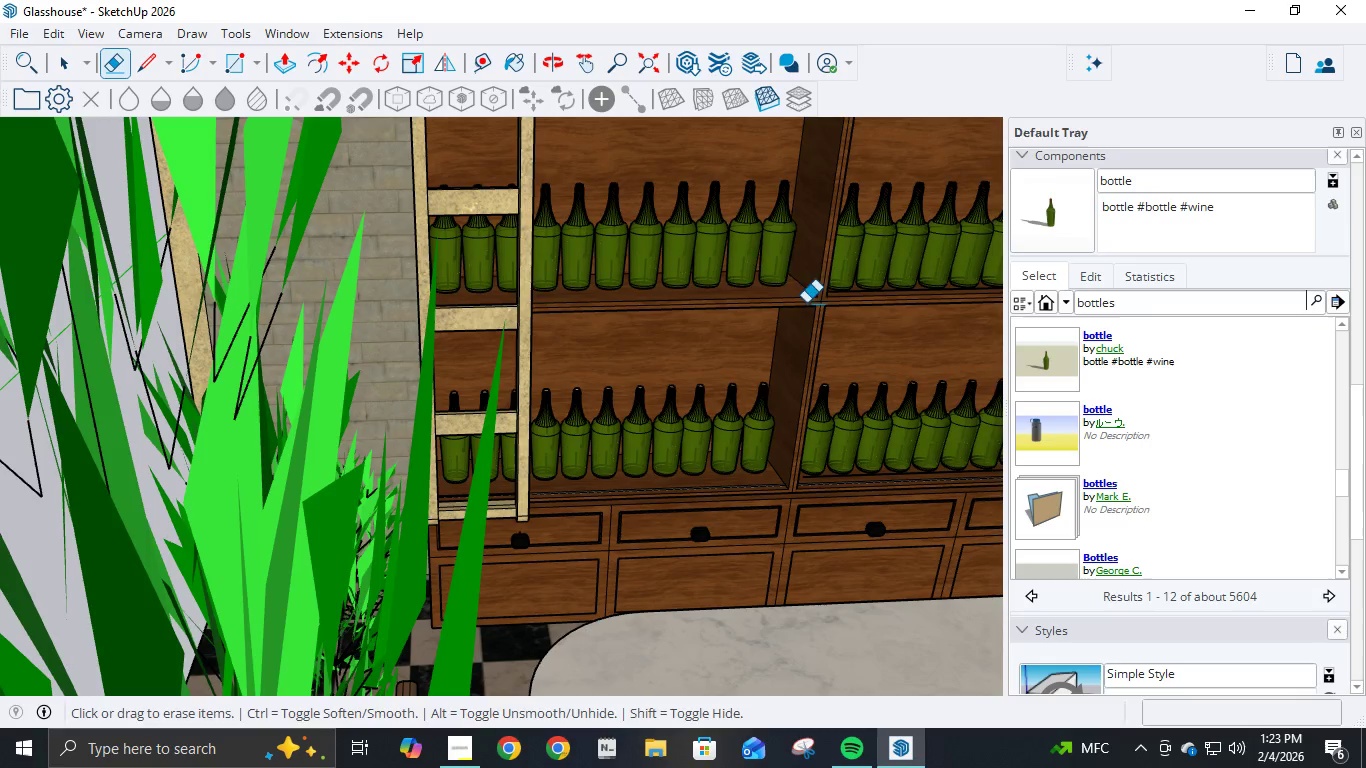 
hold_key(key=ShiftLeft, duration=1.5)
 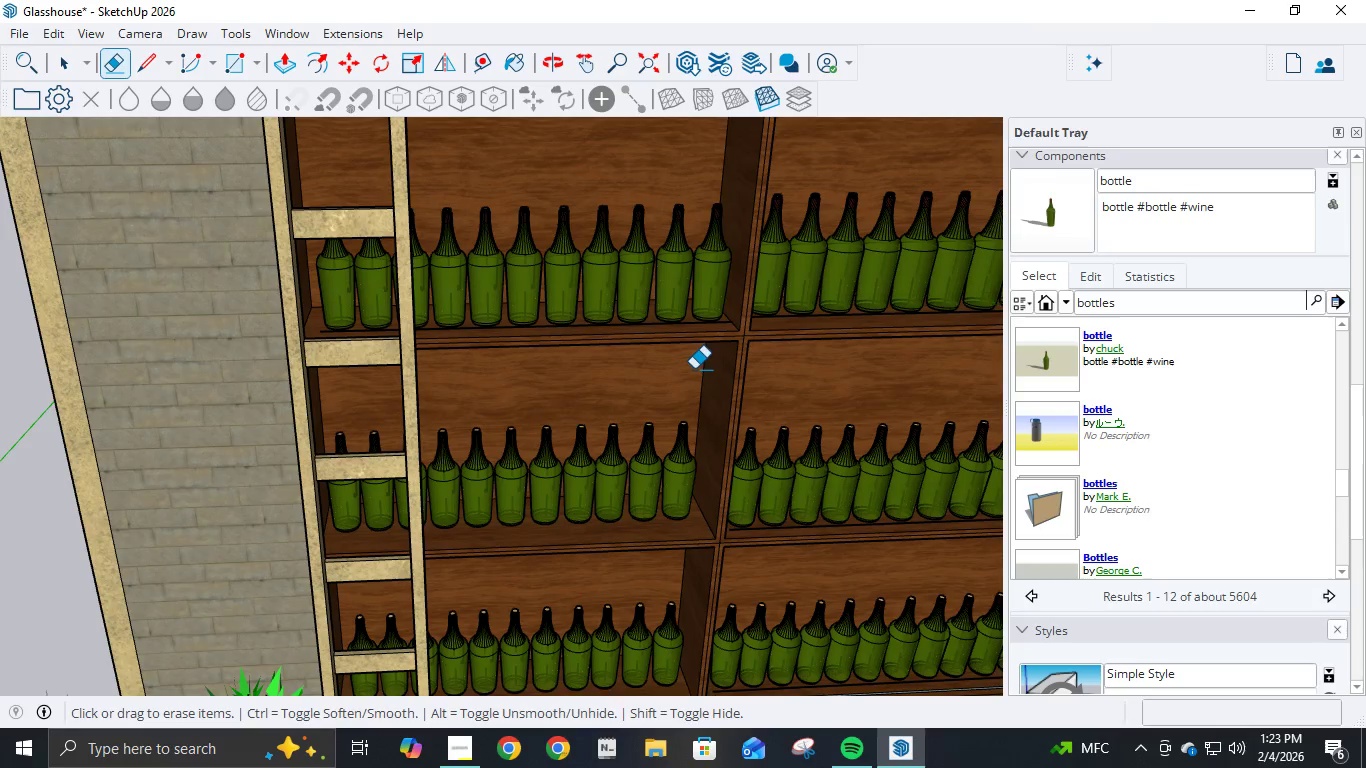 
hold_key(key=ShiftLeft, duration=1.11)
 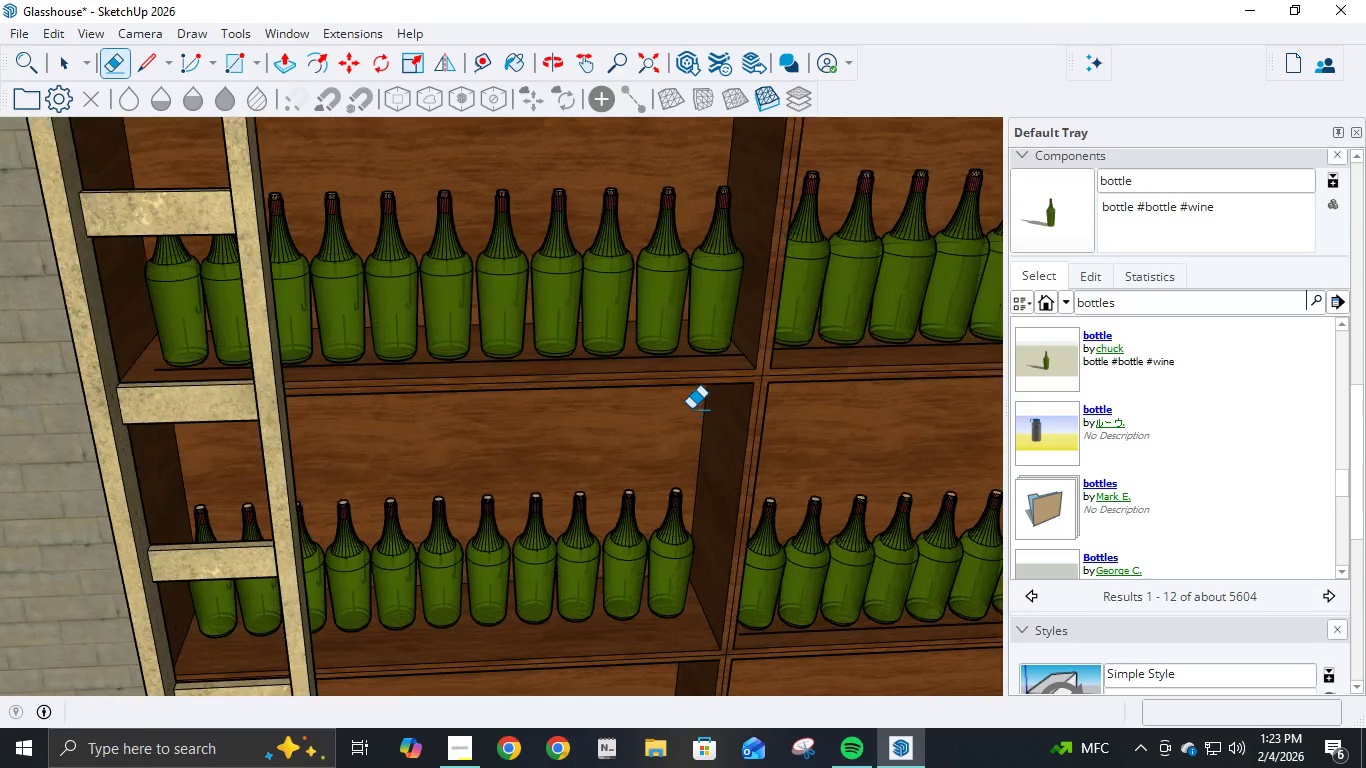 
scroll: coordinate [691, 409], scroll_direction: up, amount: 4.0
 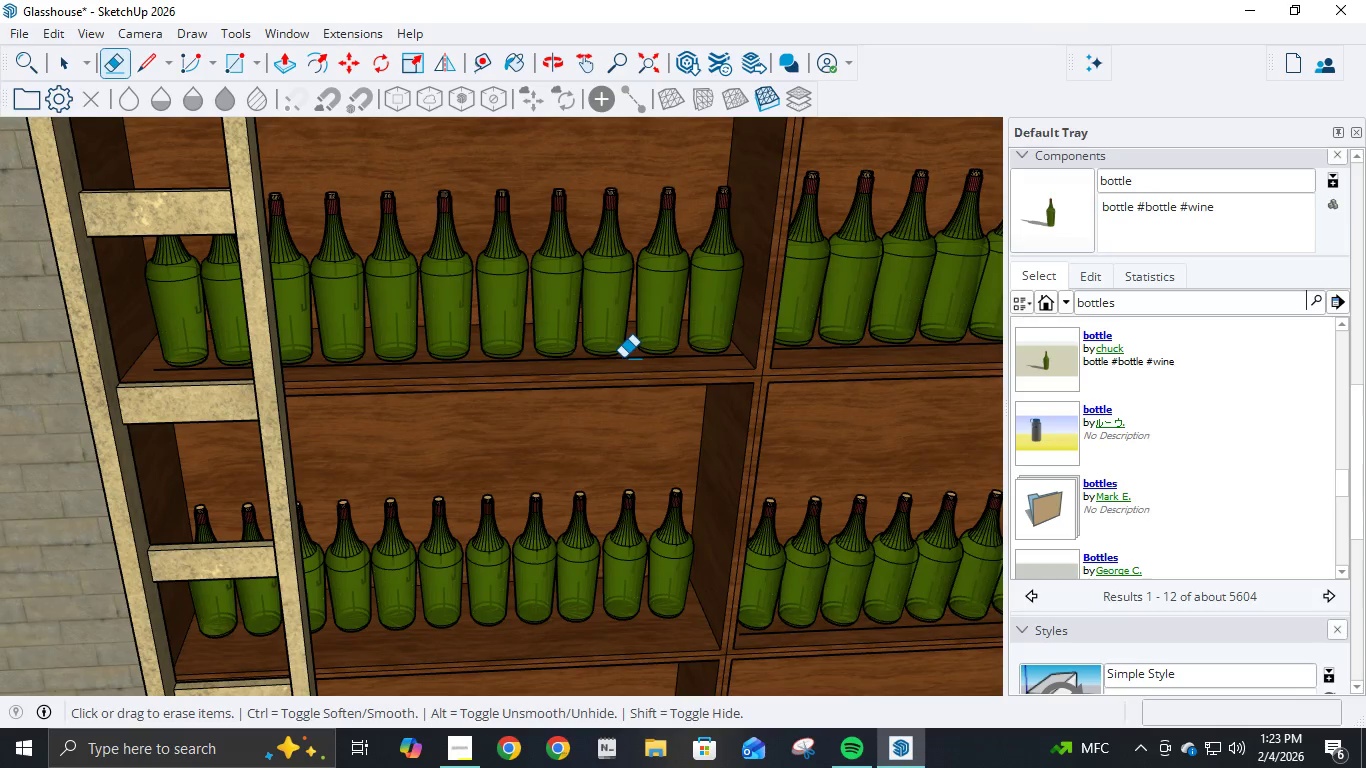 
left_click([623, 358])
 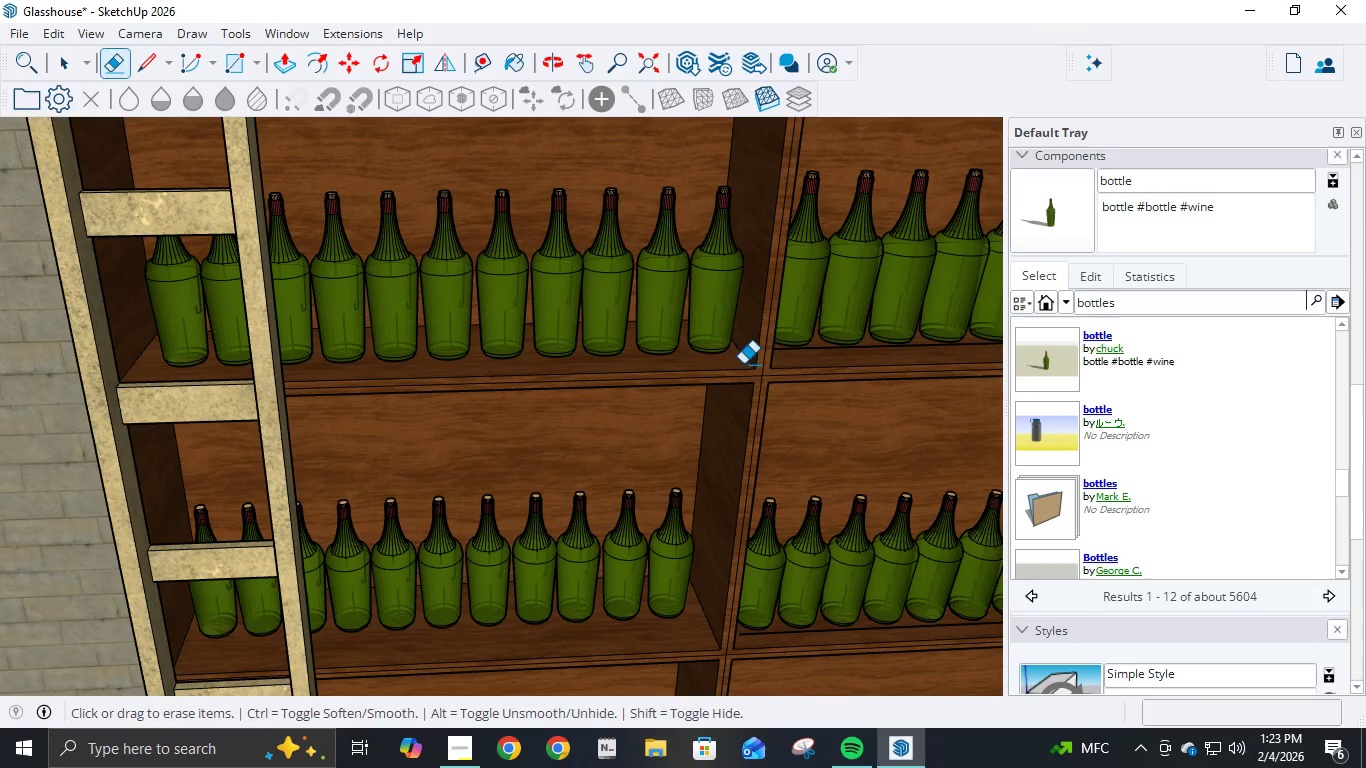 
hold_key(key=ShiftLeft, duration=0.86)
 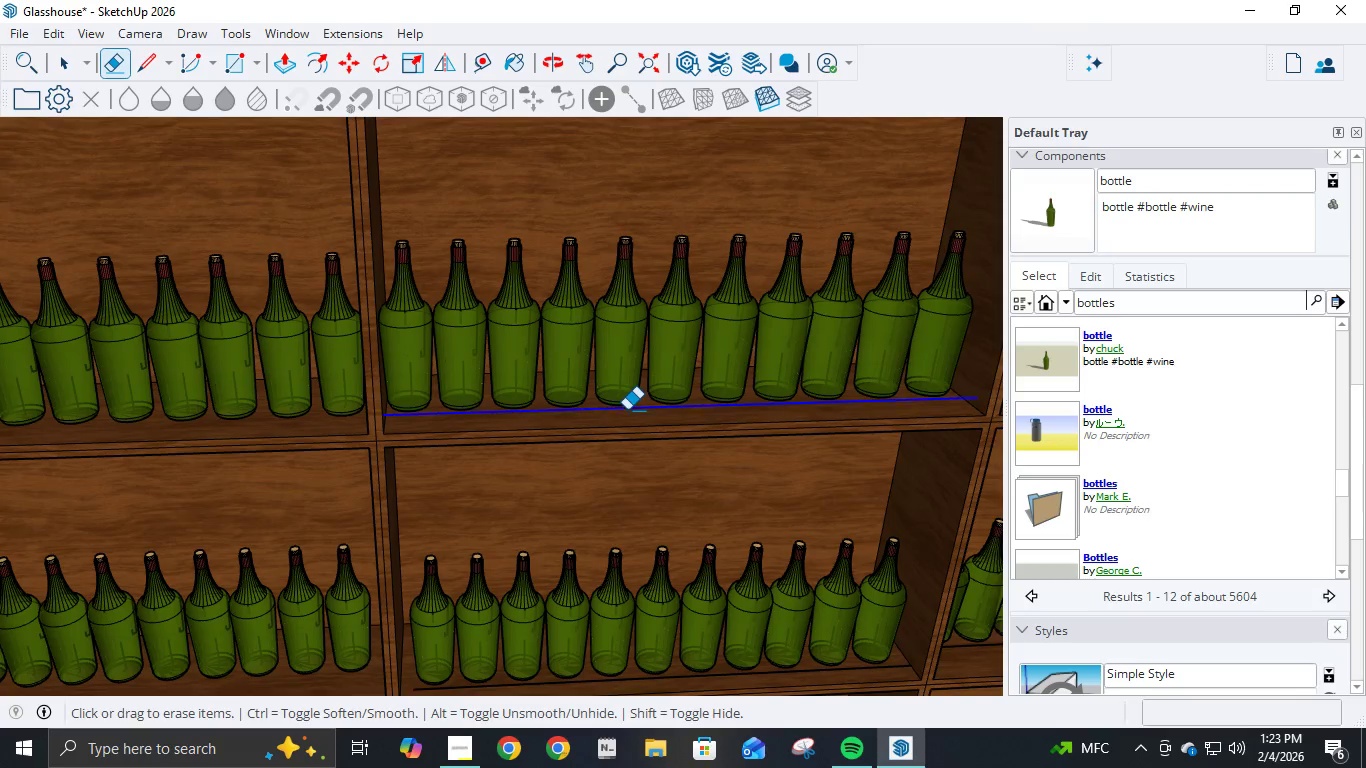 
left_click([627, 410])
 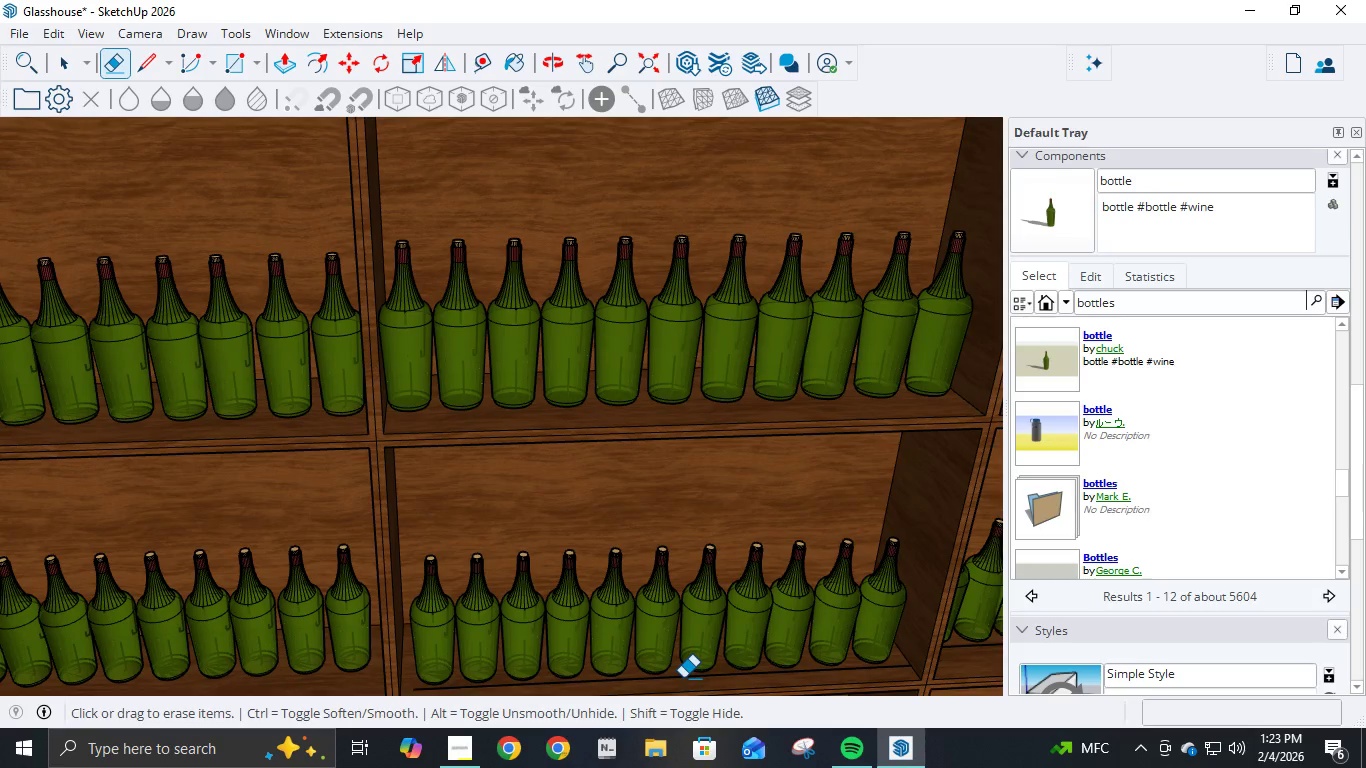 
left_click([678, 677])
 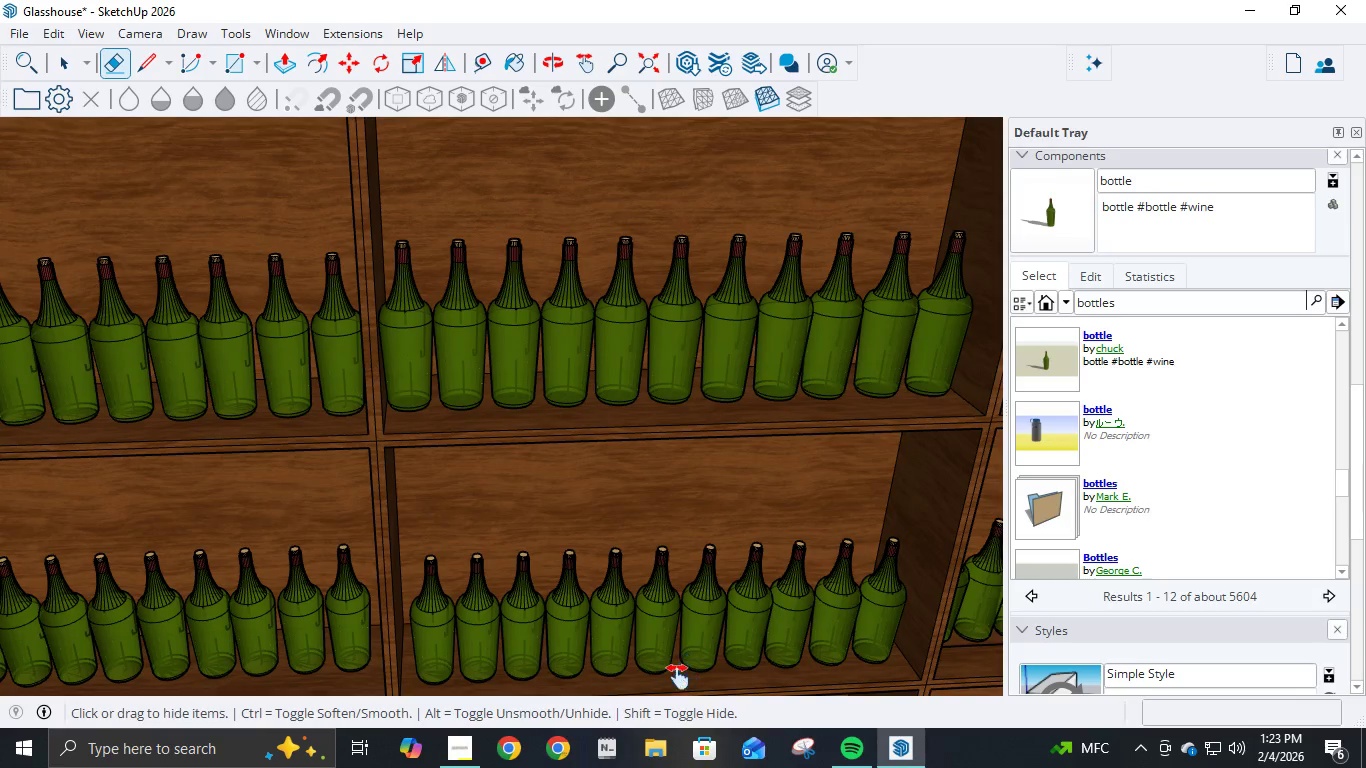 
hold_key(key=ShiftLeft, duration=0.72)
 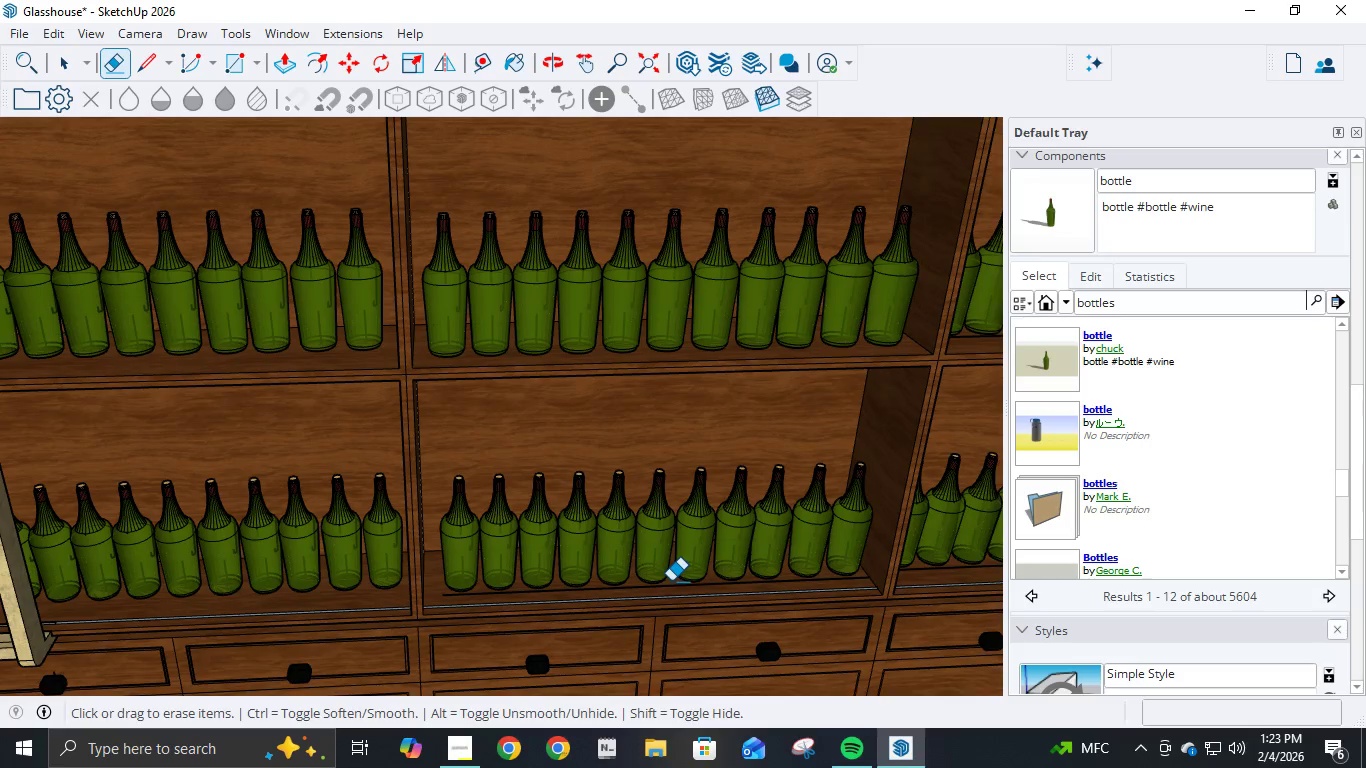 
left_click([671, 584])
 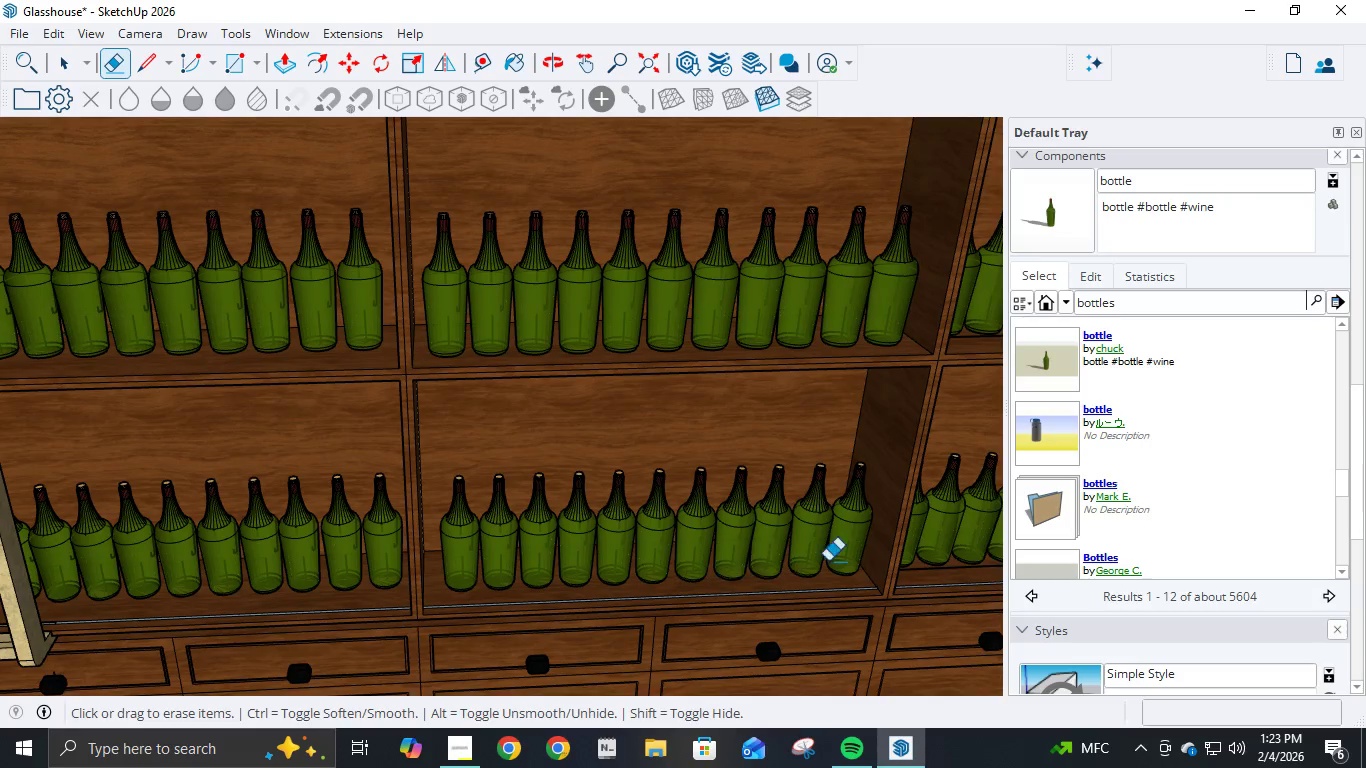 
hold_key(key=ShiftLeft, duration=0.84)
 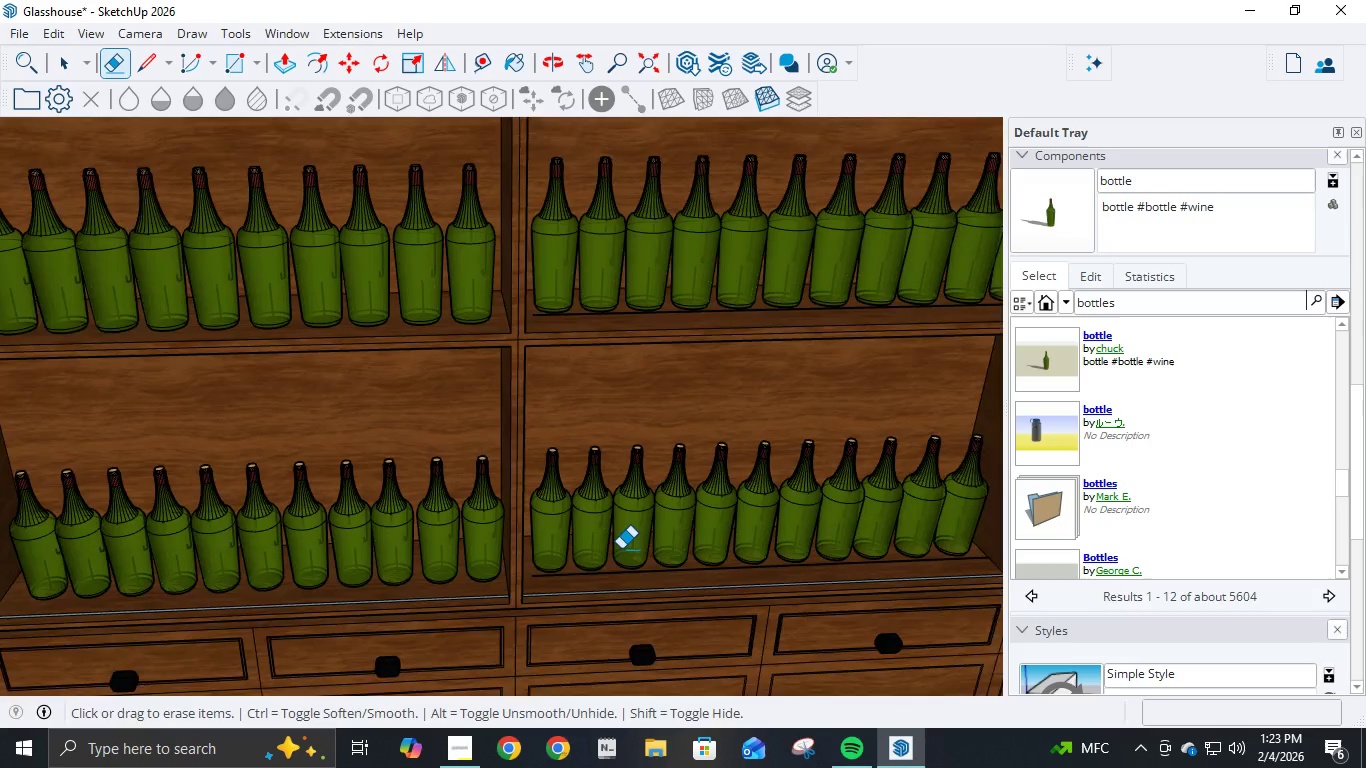 
scroll: coordinate [621, 548], scroll_direction: up, amount: 3.0
 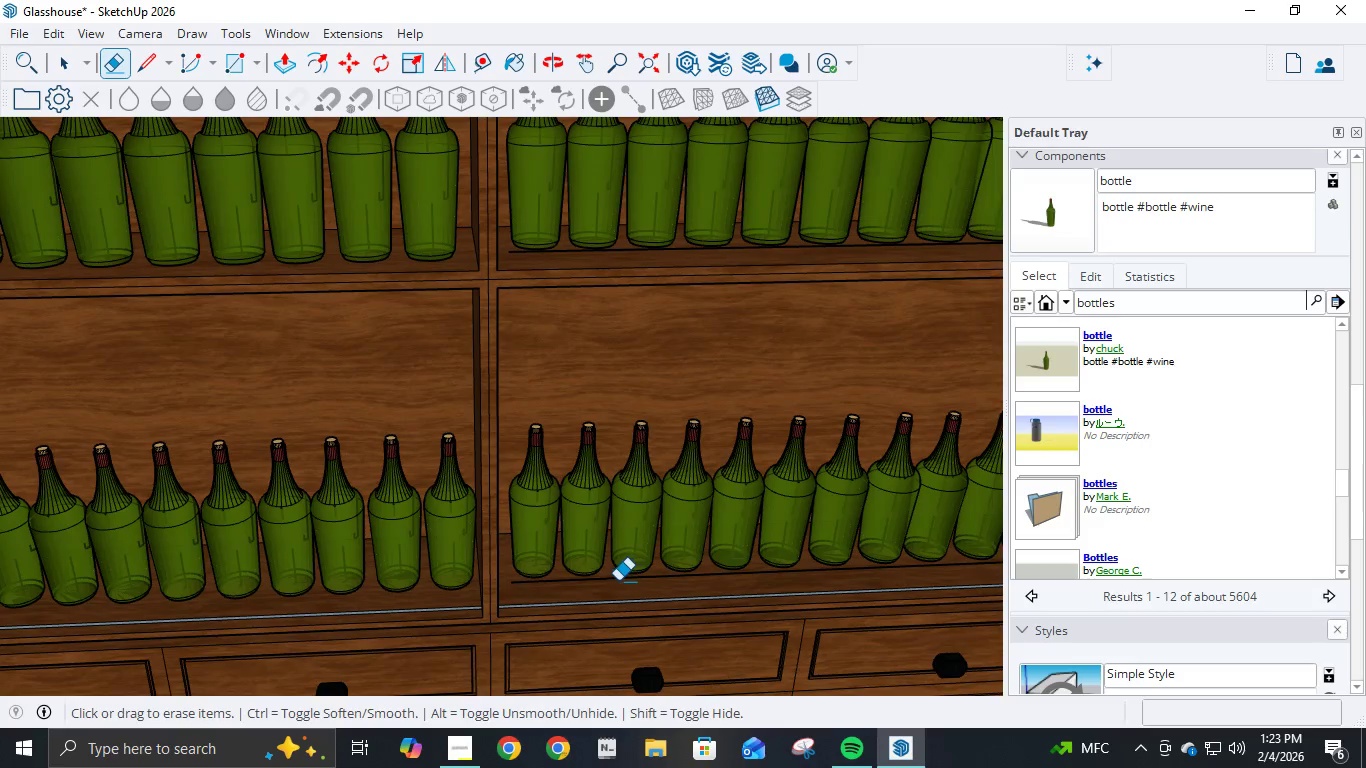 
left_click([618, 581])
 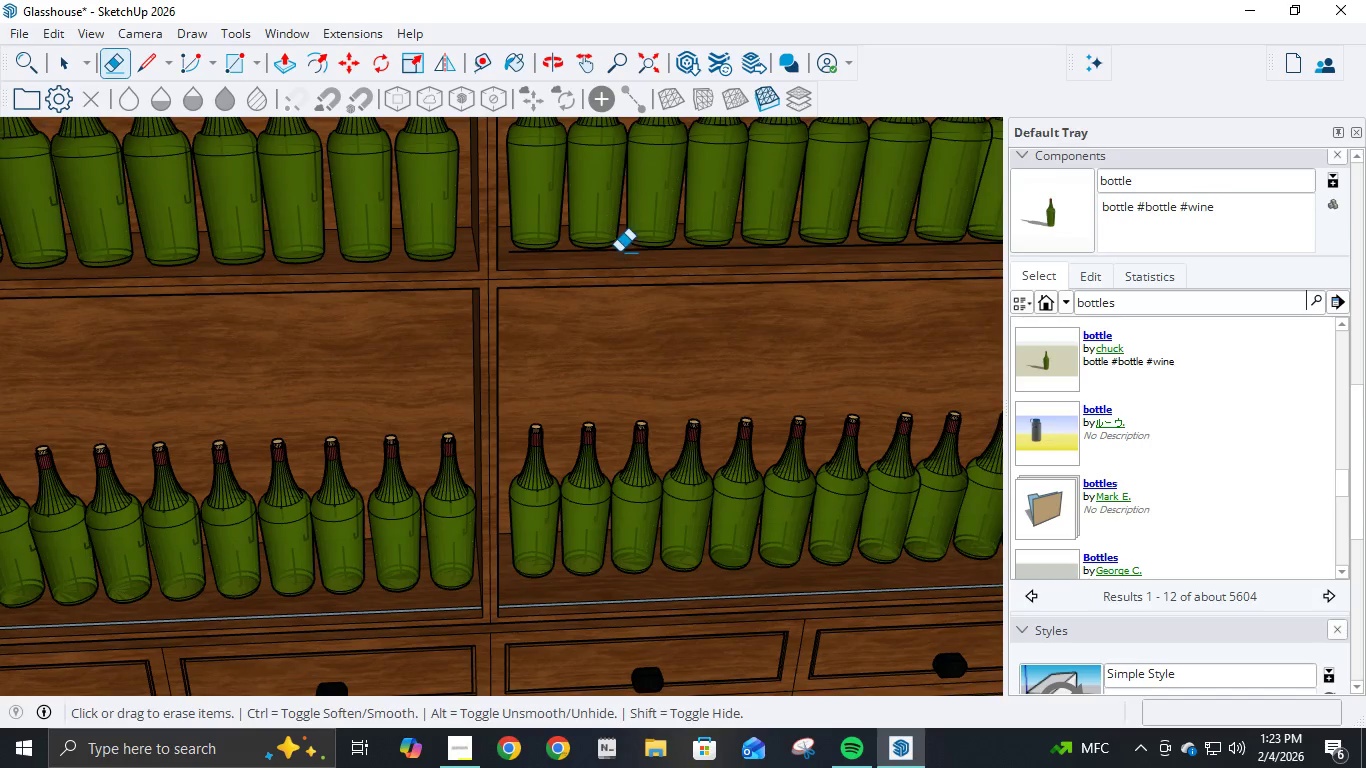 
left_click([619, 252])
 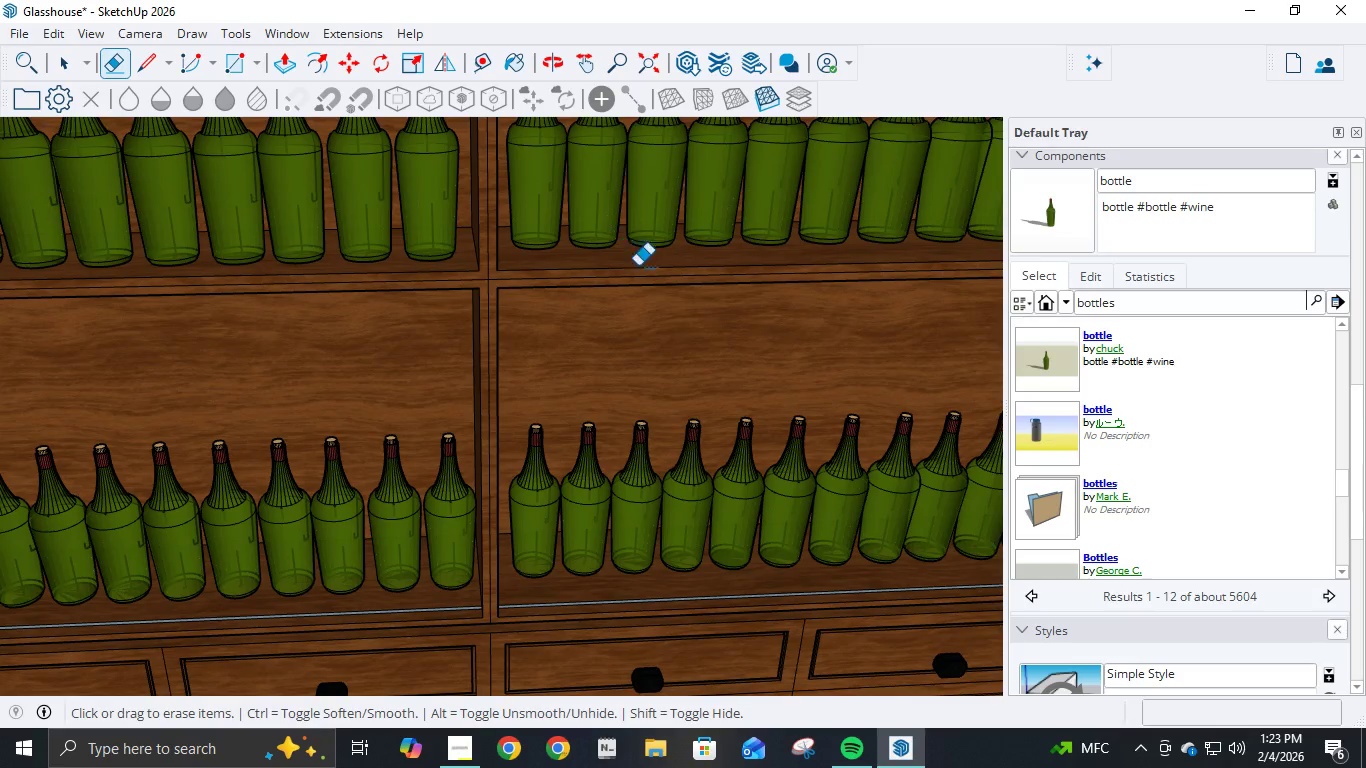 
hold_key(key=ShiftLeft, duration=1.14)
 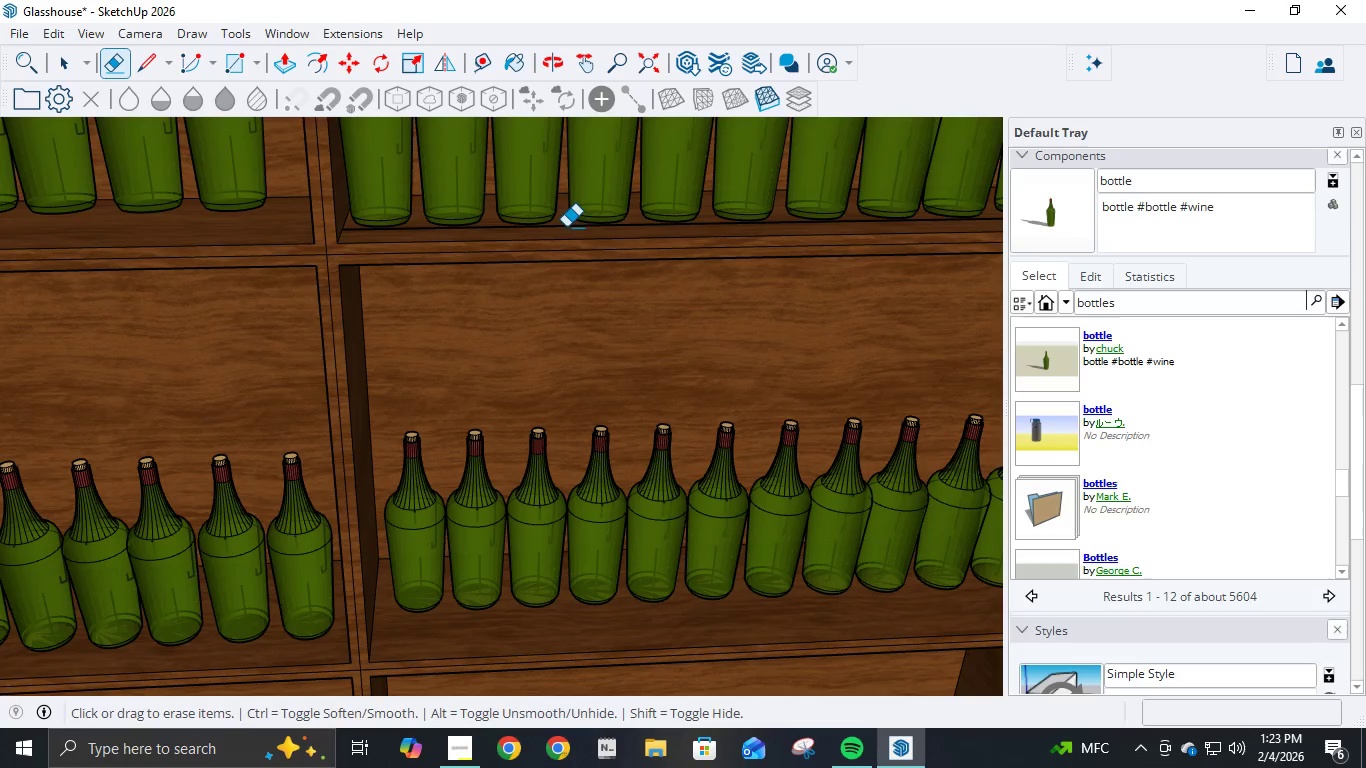 
left_click([566, 225])
 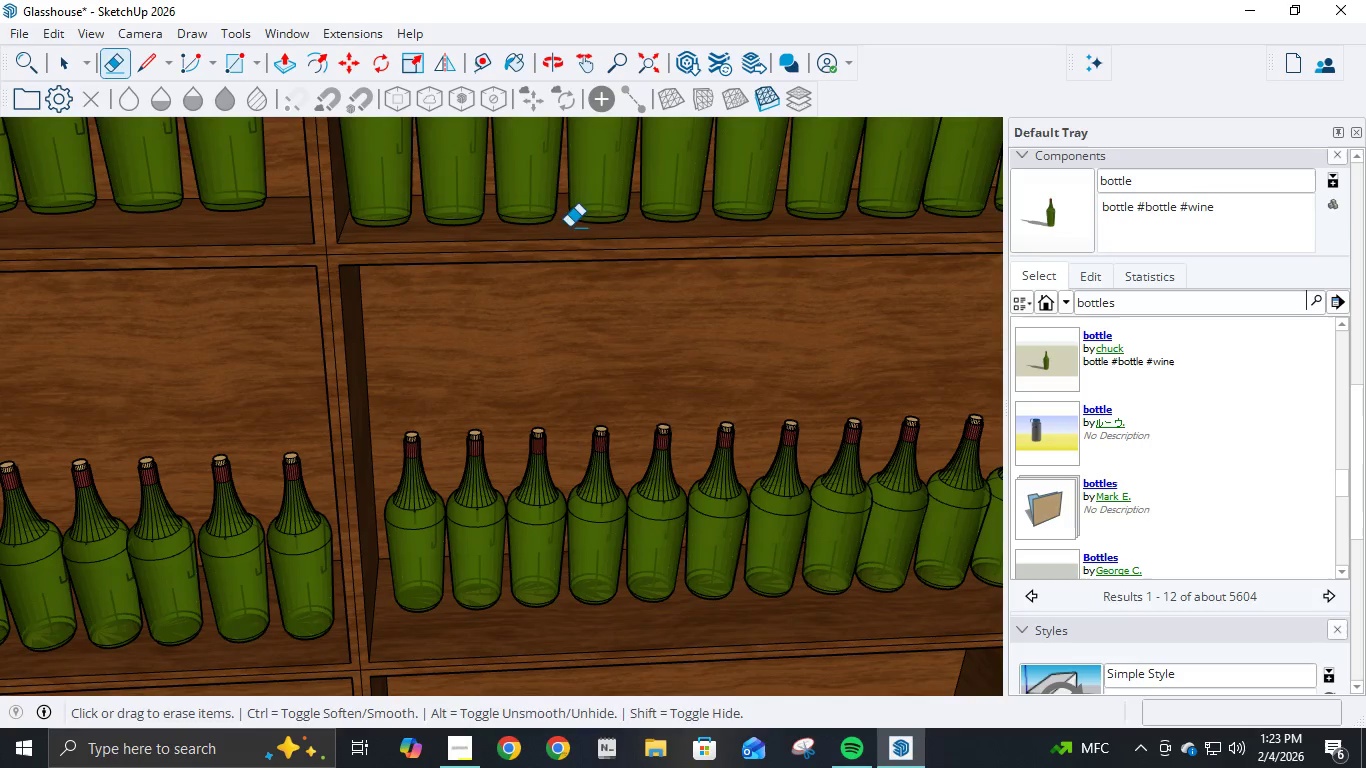 
hold_key(key=ShiftLeft, duration=1.5)
scroll: coordinate [601, 242], scroll_direction: down, amount: 3.0
 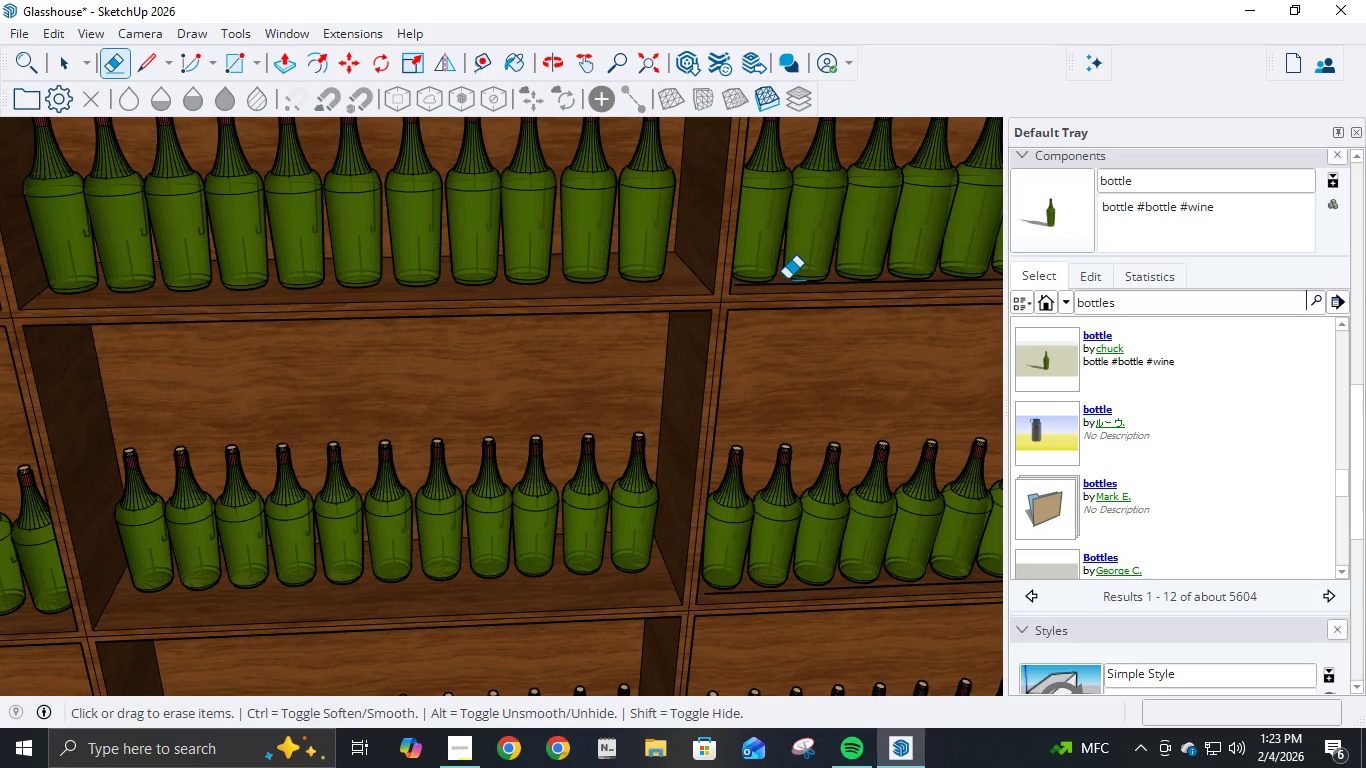 
left_click([787, 284])
 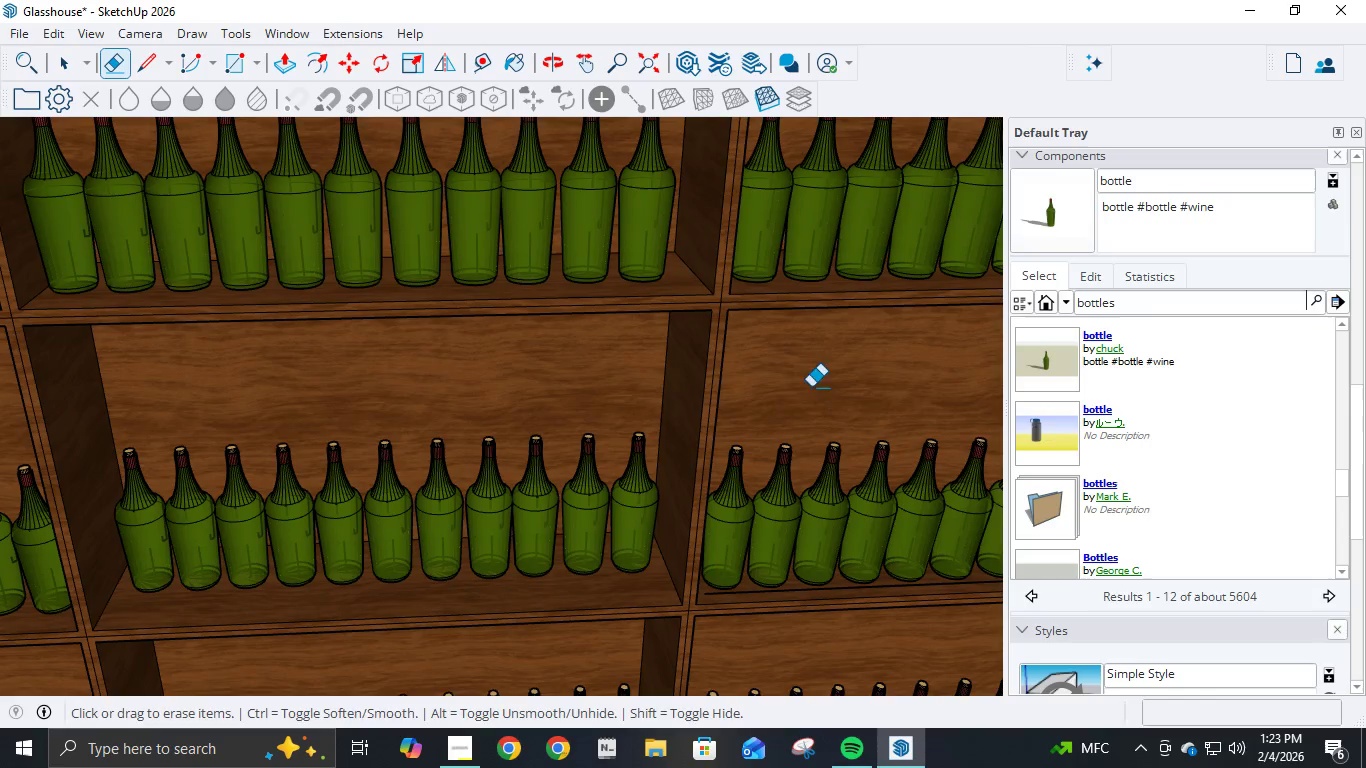 
hold_key(key=ShiftLeft, duration=0.67)
 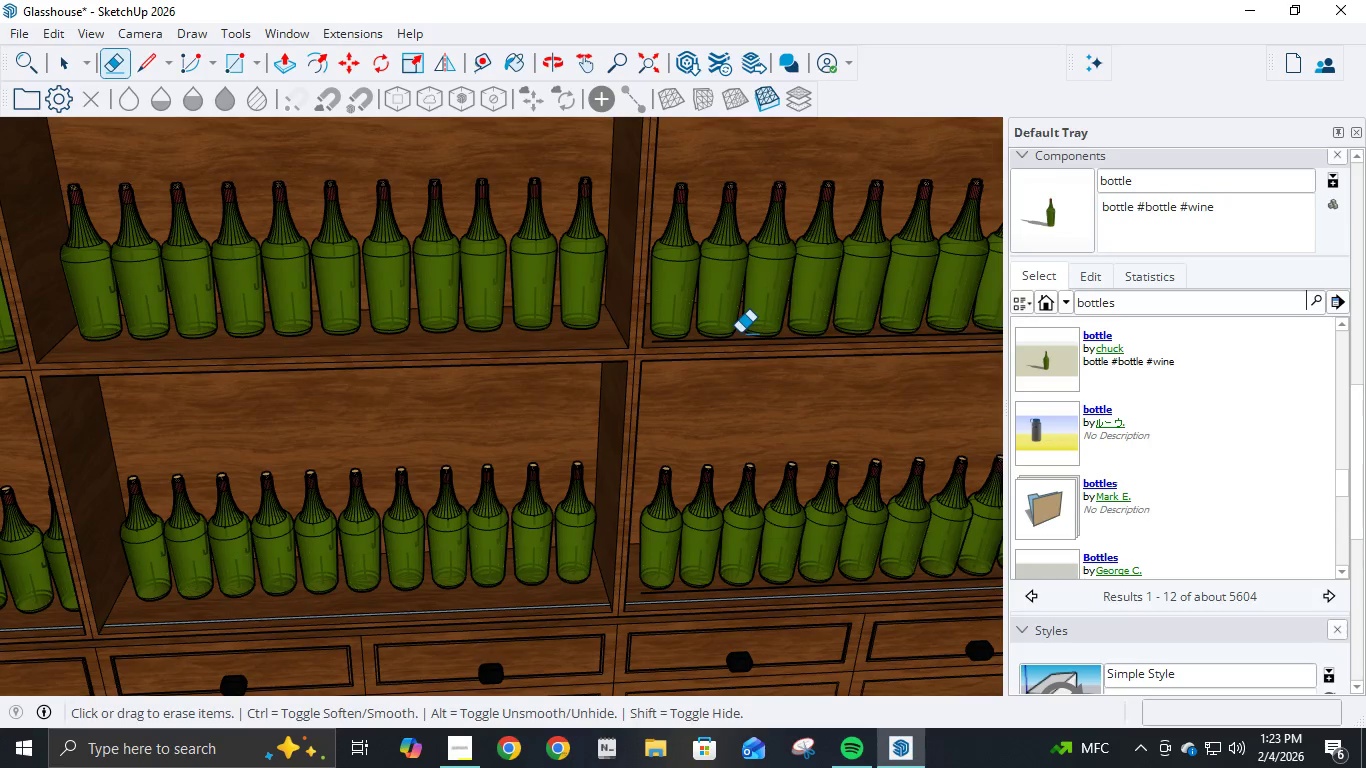 
left_click([740, 337])
 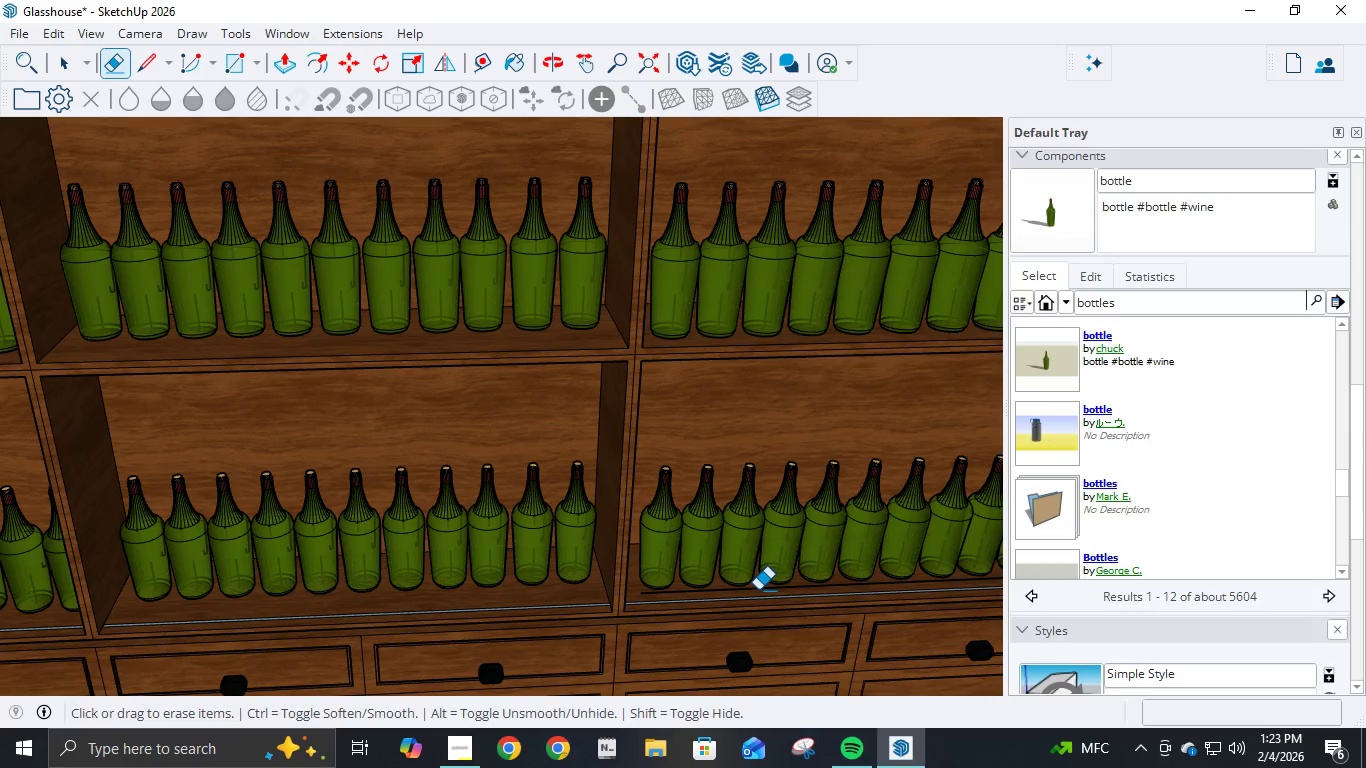 
left_click([758, 590])
 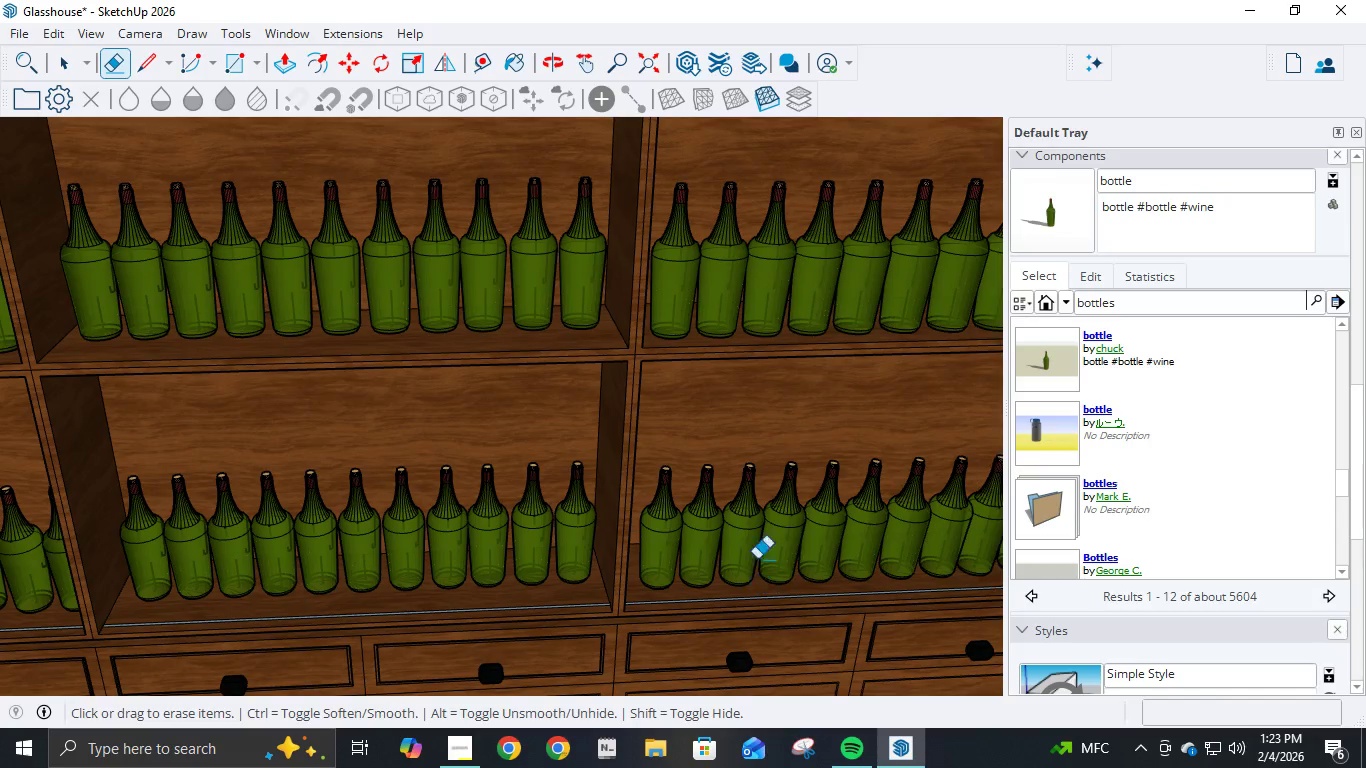 
hold_key(key=ShiftLeft, duration=1.5)
 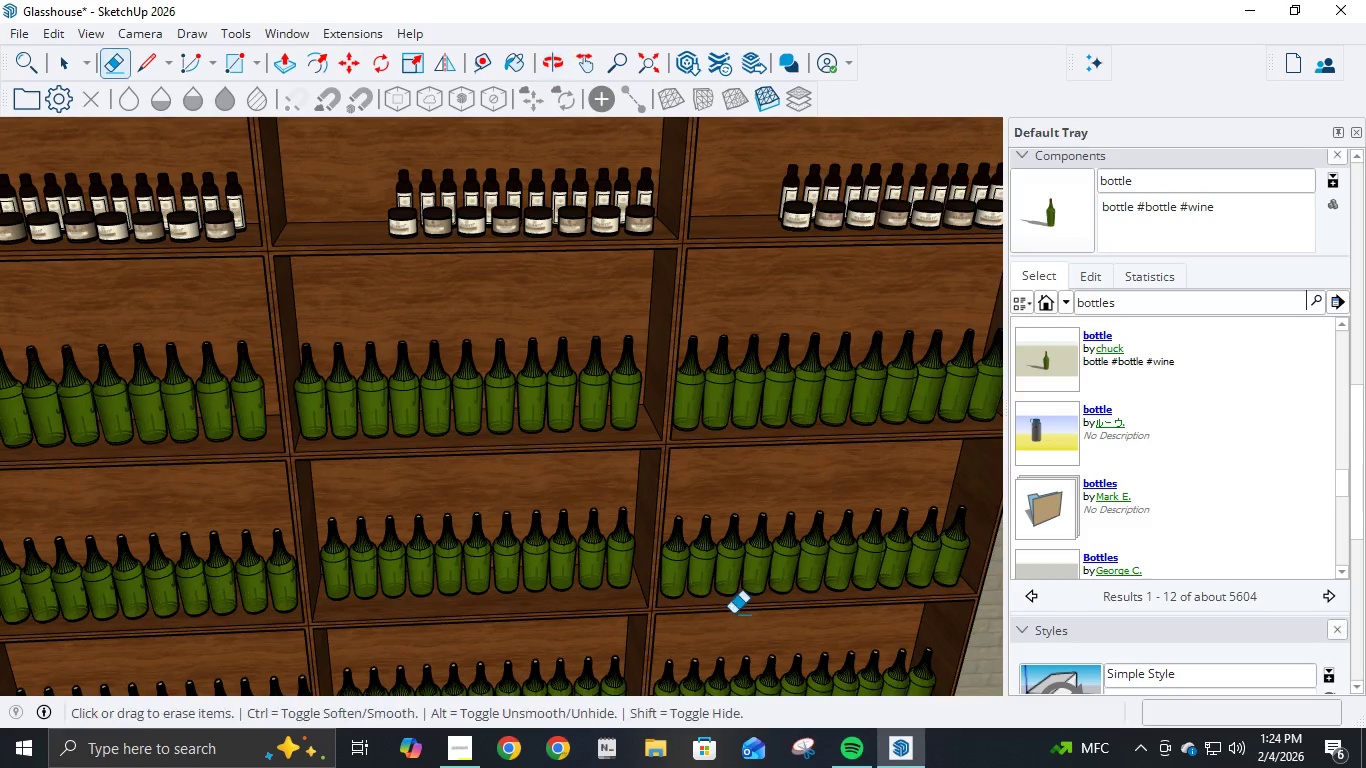 
scroll: coordinate [772, 472], scroll_direction: down, amount: 6.0
 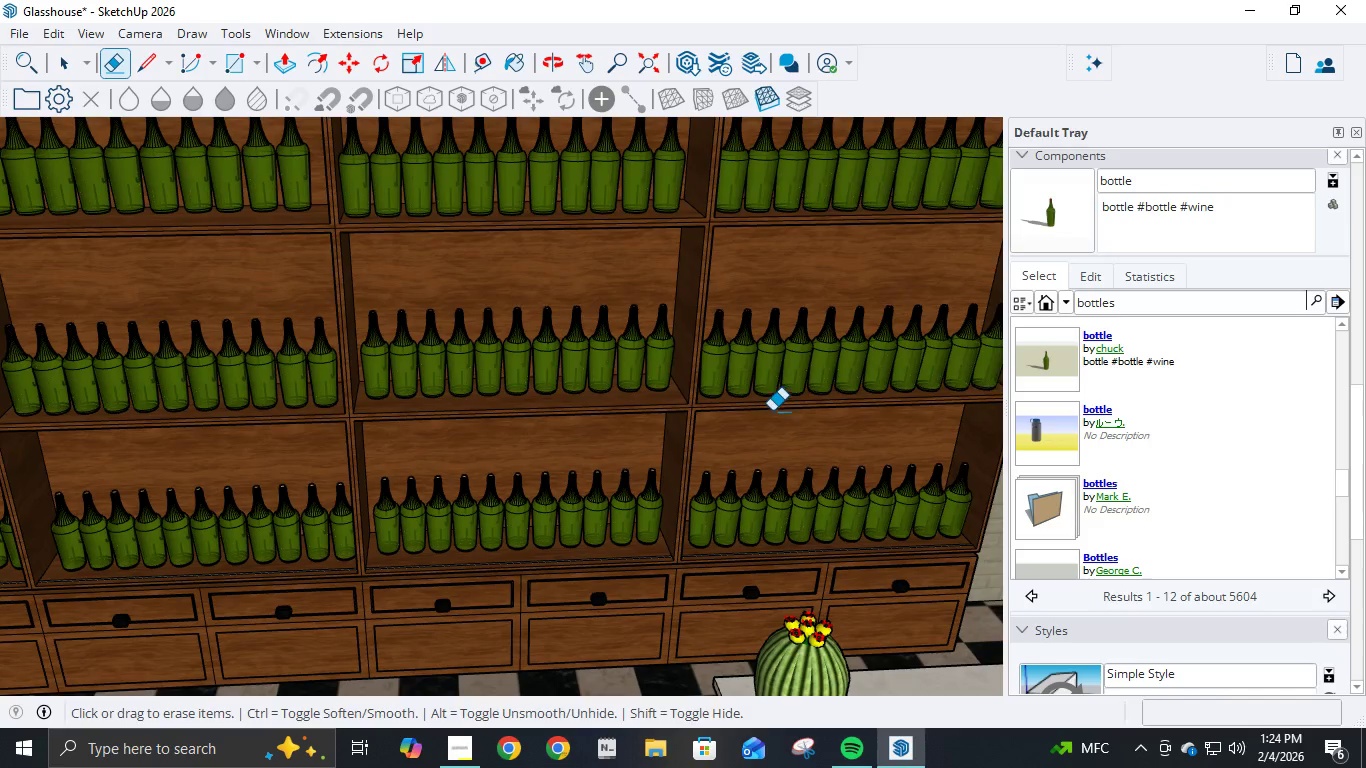 
key(Shift+ShiftLeft)
 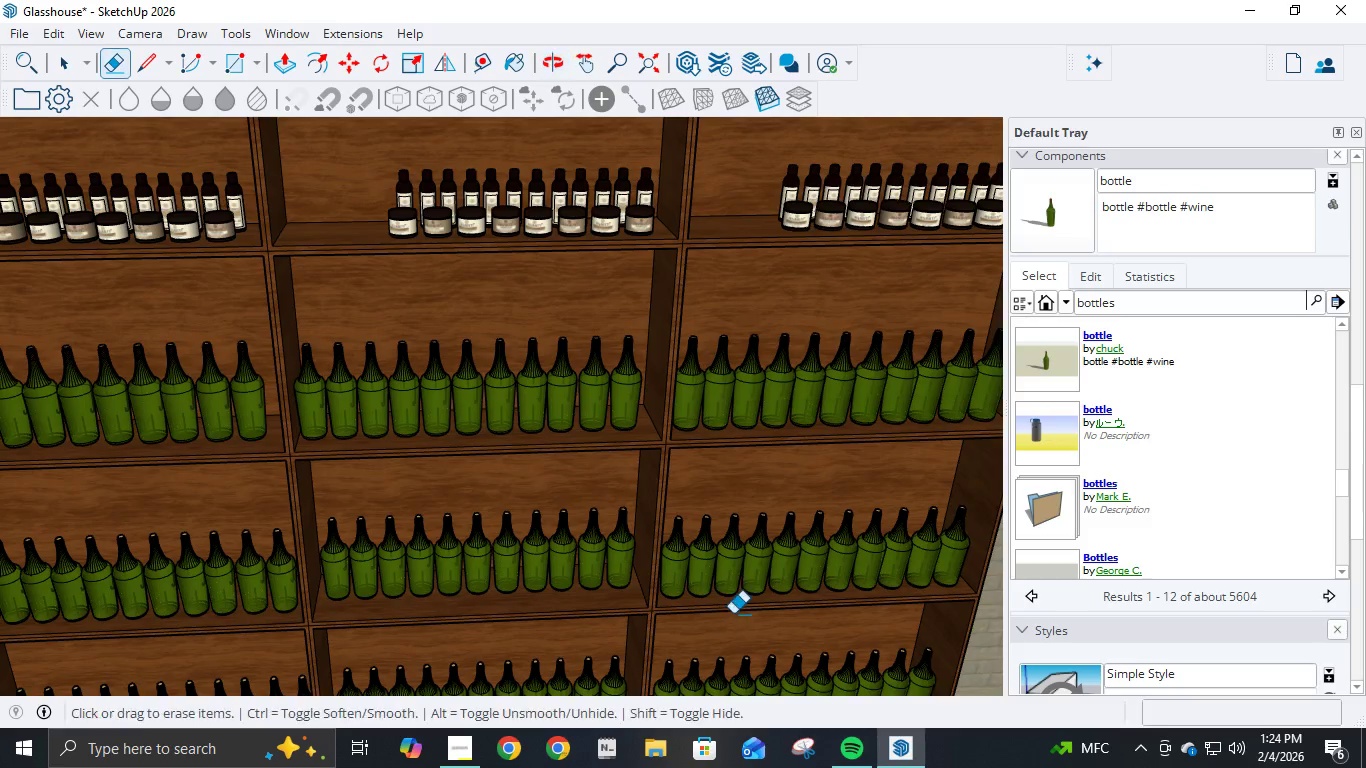 
key(Shift+ShiftLeft)
 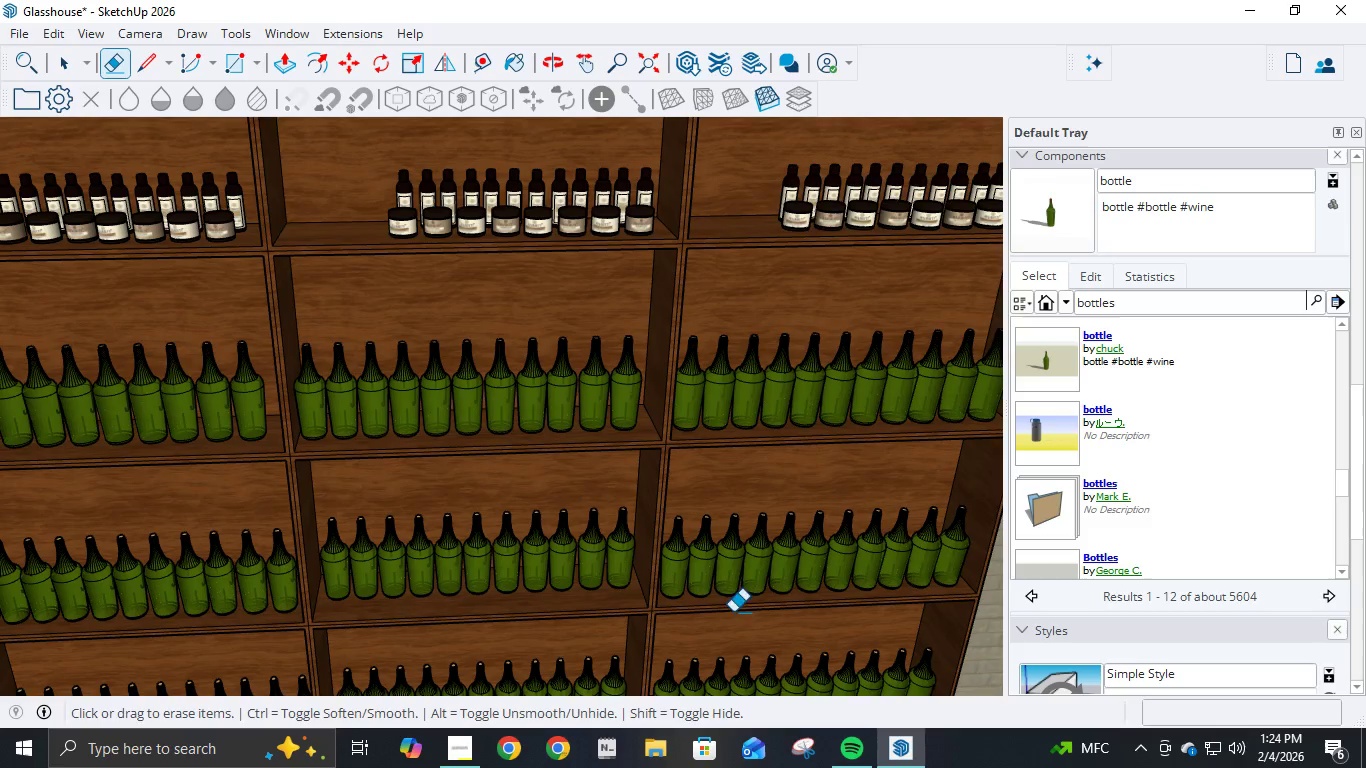 
scroll: coordinate [491, 511], scroll_direction: down, amount: 14.0
 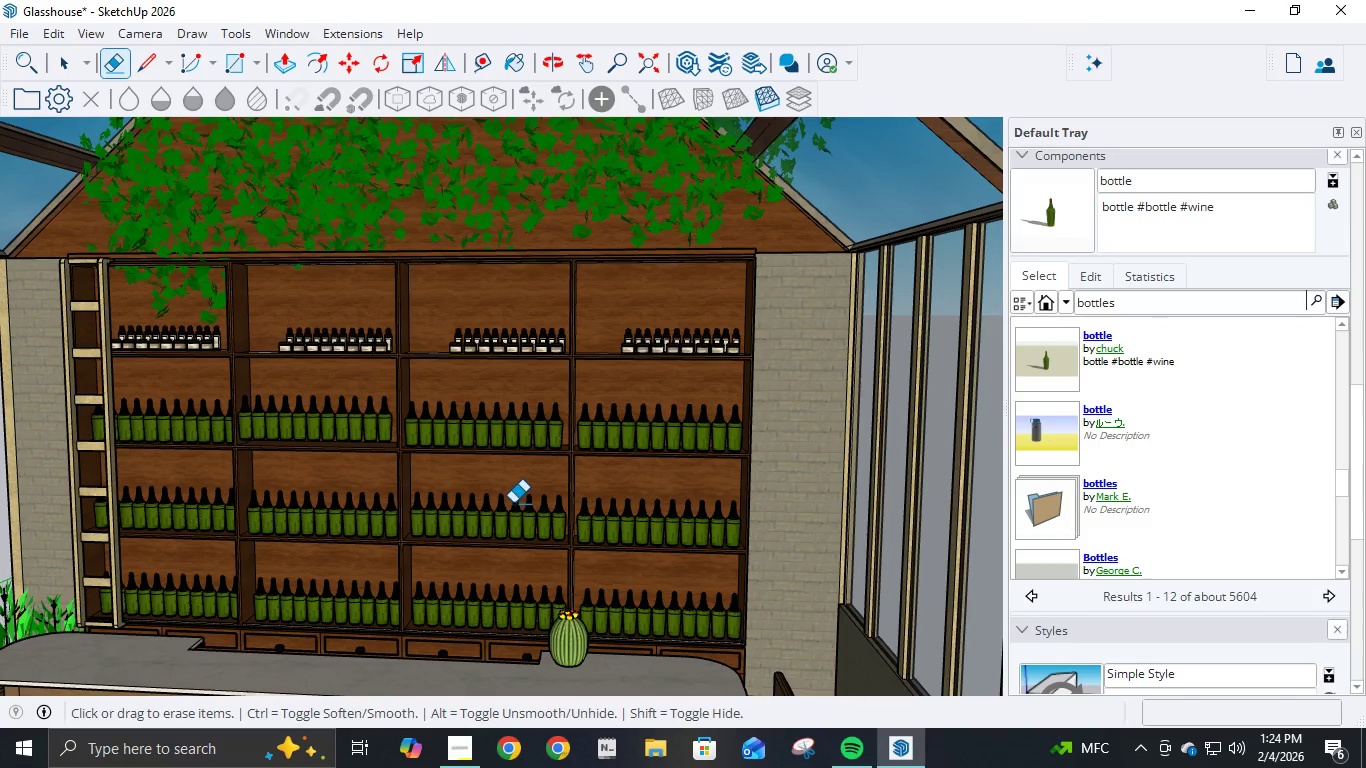 
wait(9.99)
 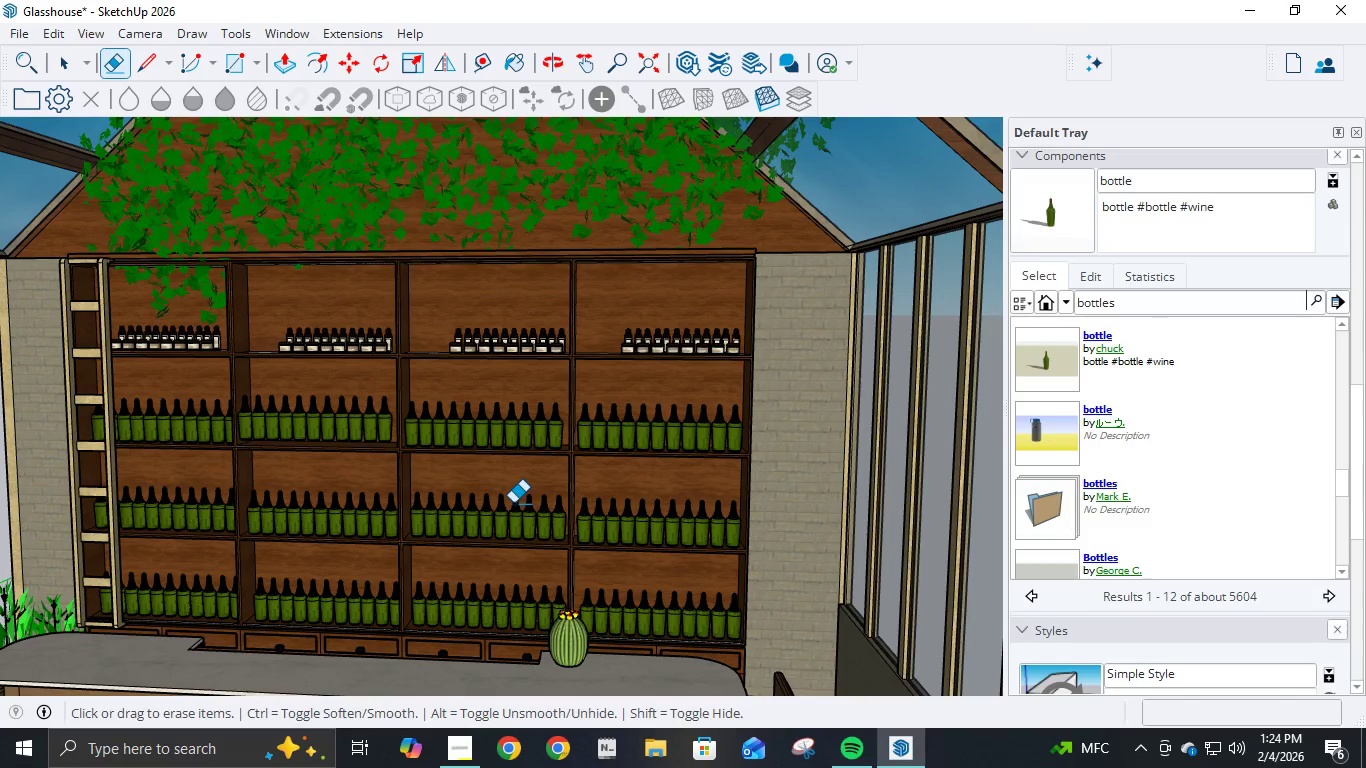 
left_click([1277, 305])
 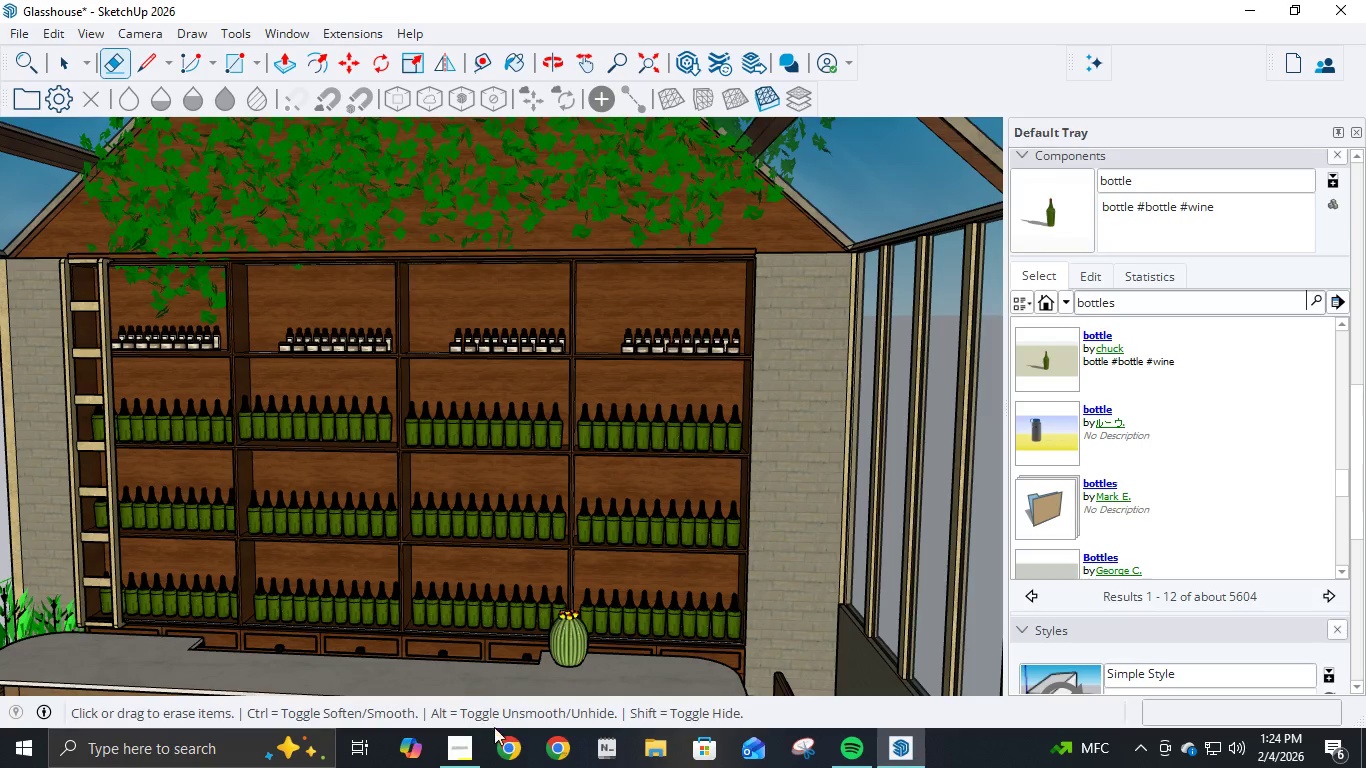 
left_click([462, 761])